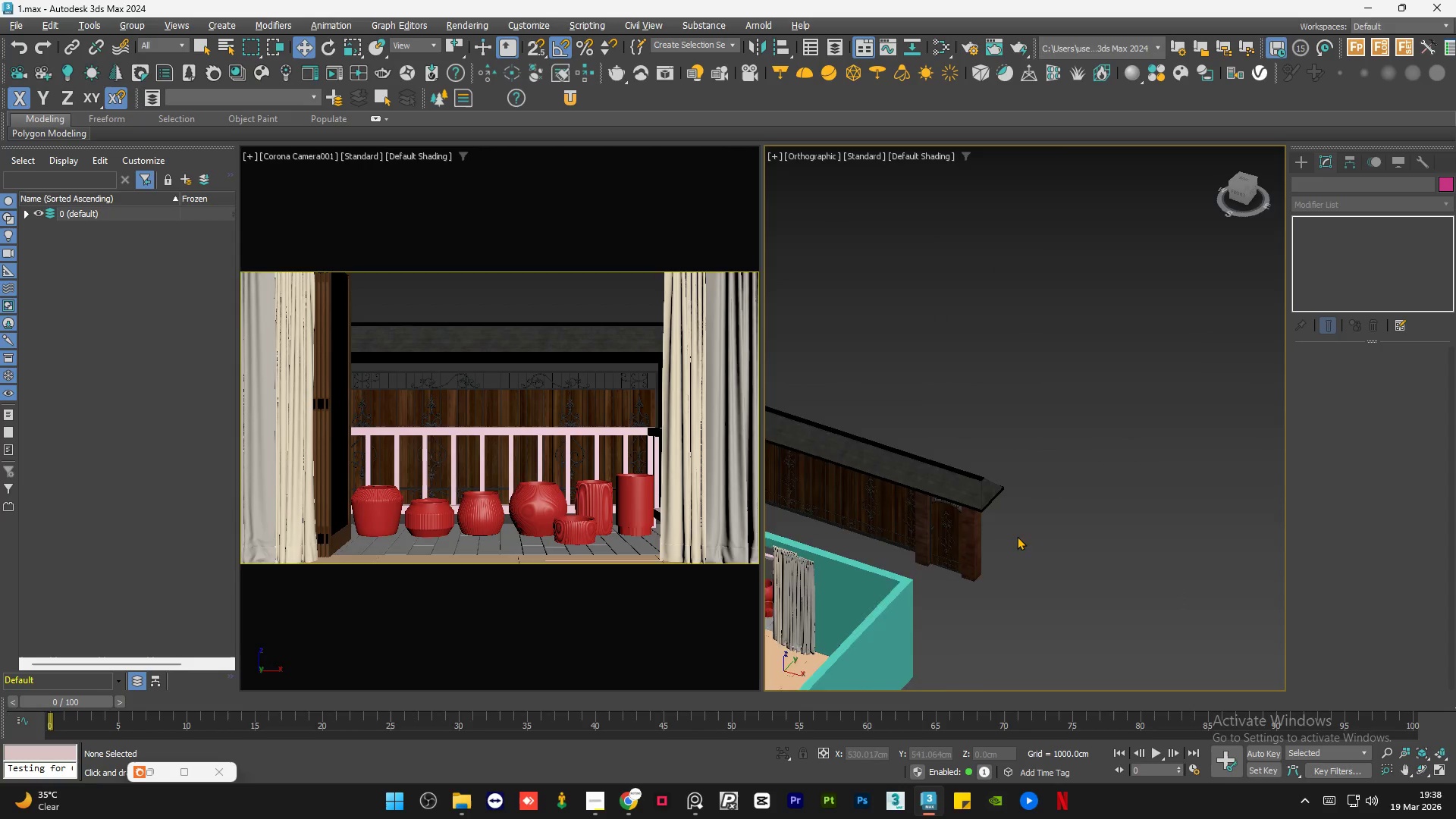 
scroll: coordinate [1015, 543], scroll_direction: down, amount: 2.0
 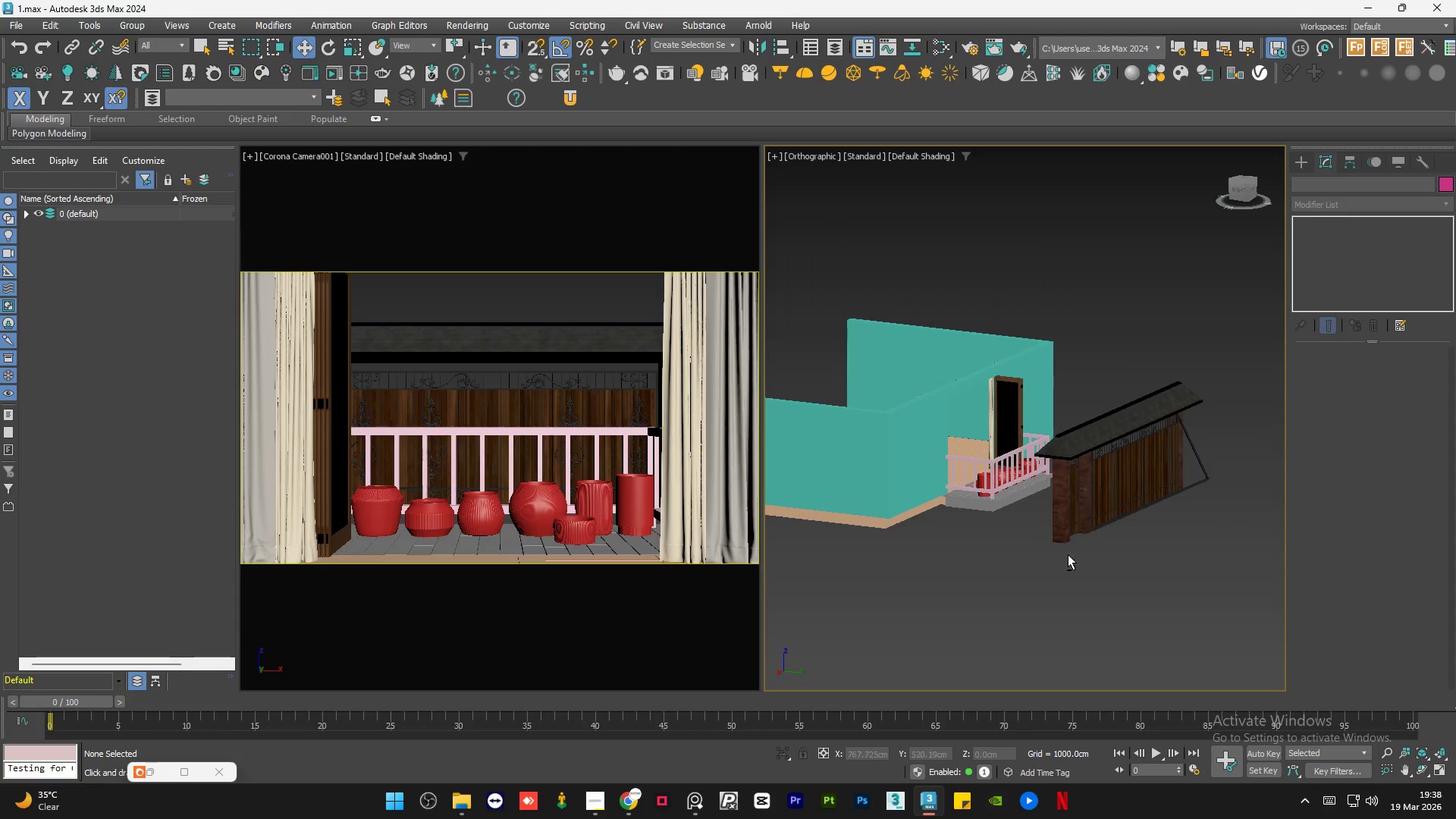 
scroll: coordinate [1134, 559], scroll_direction: up, amount: 1.0
 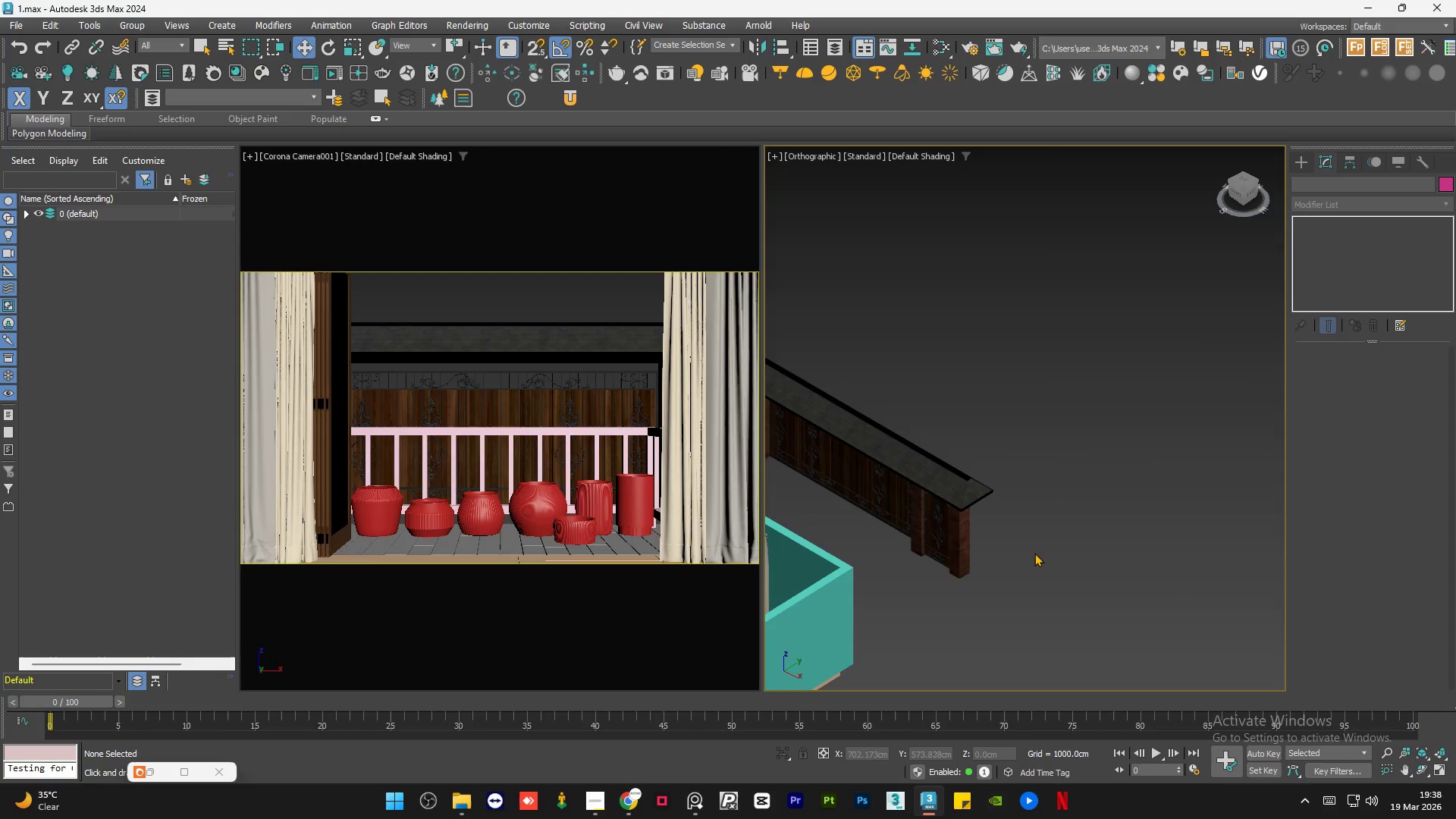 
hold_key(key=AltLeft, duration=0.59)
 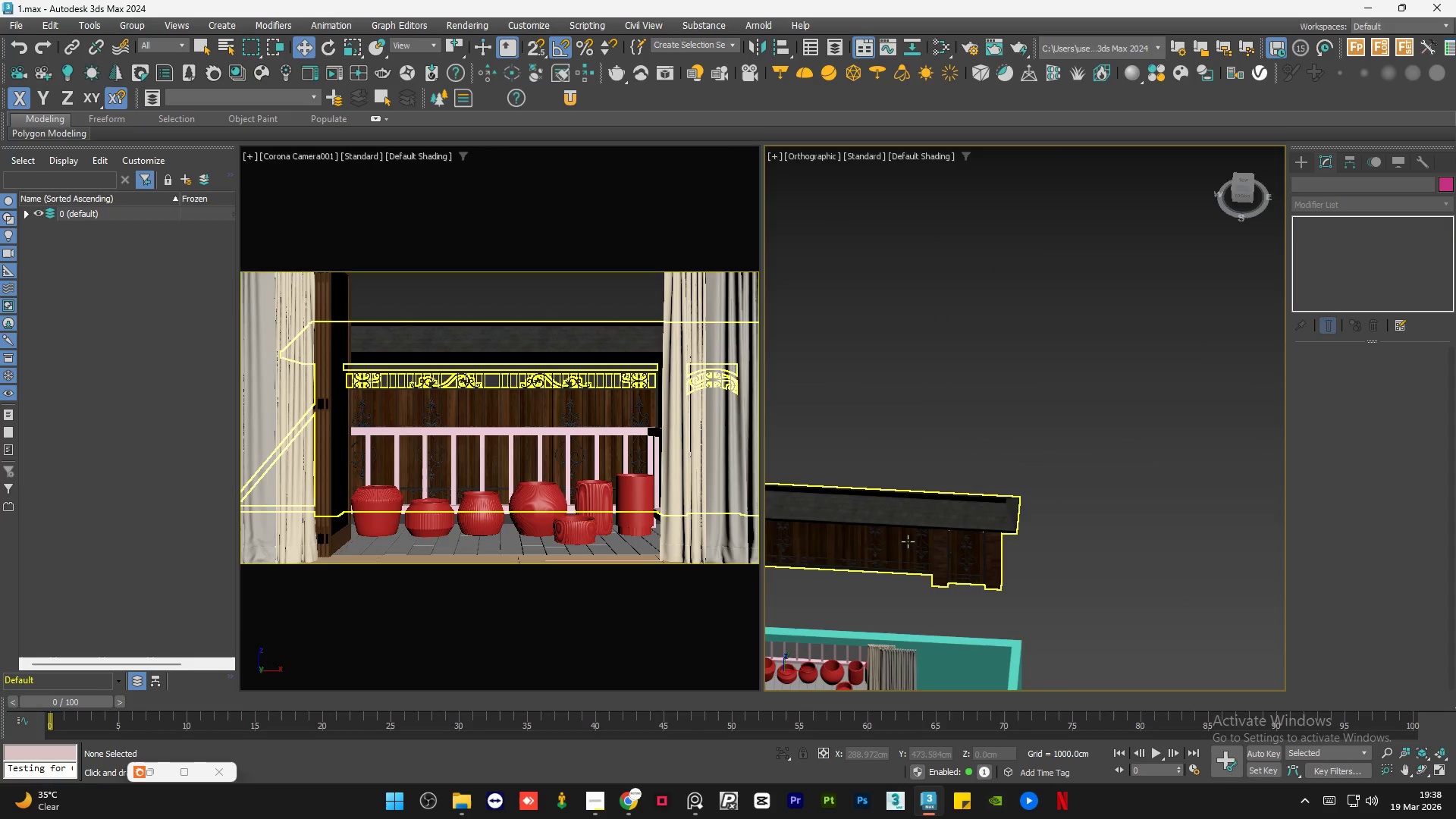 
left_click([908, 541])
 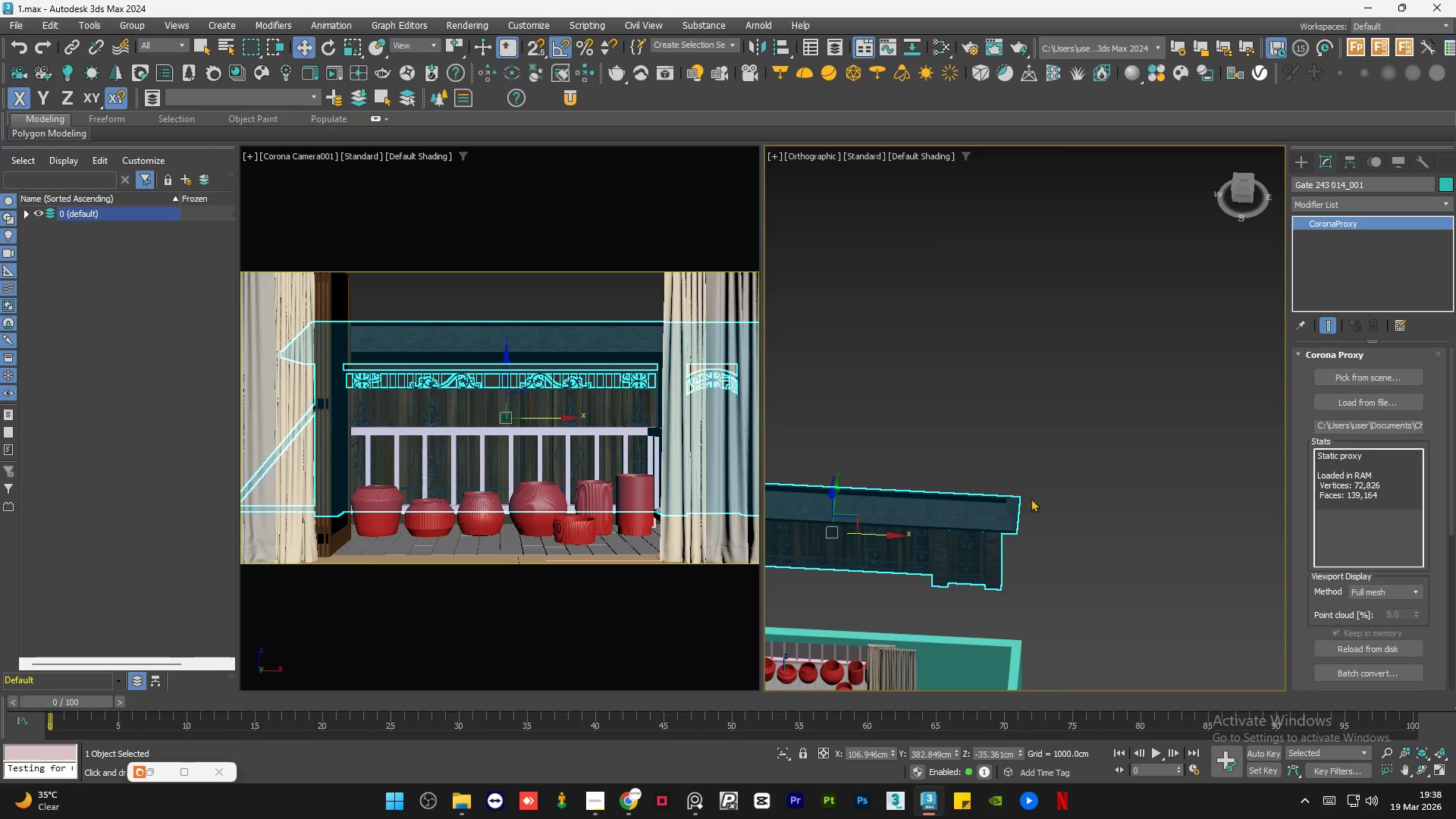 
hold_key(key=AltLeft, duration=0.69)
 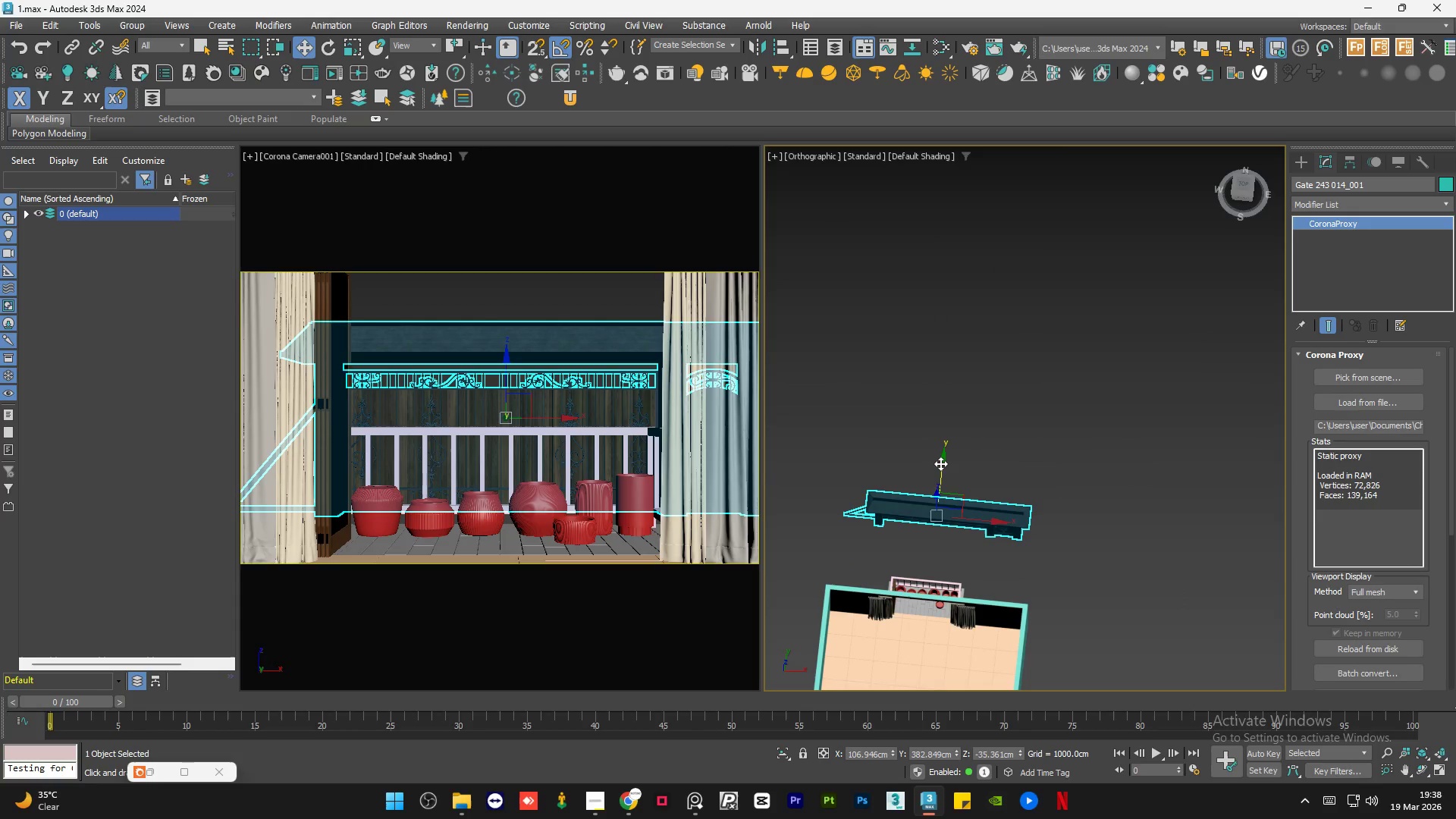 
scroll: coordinate [1042, 499], scroll_direction: down, amount: 2.0
 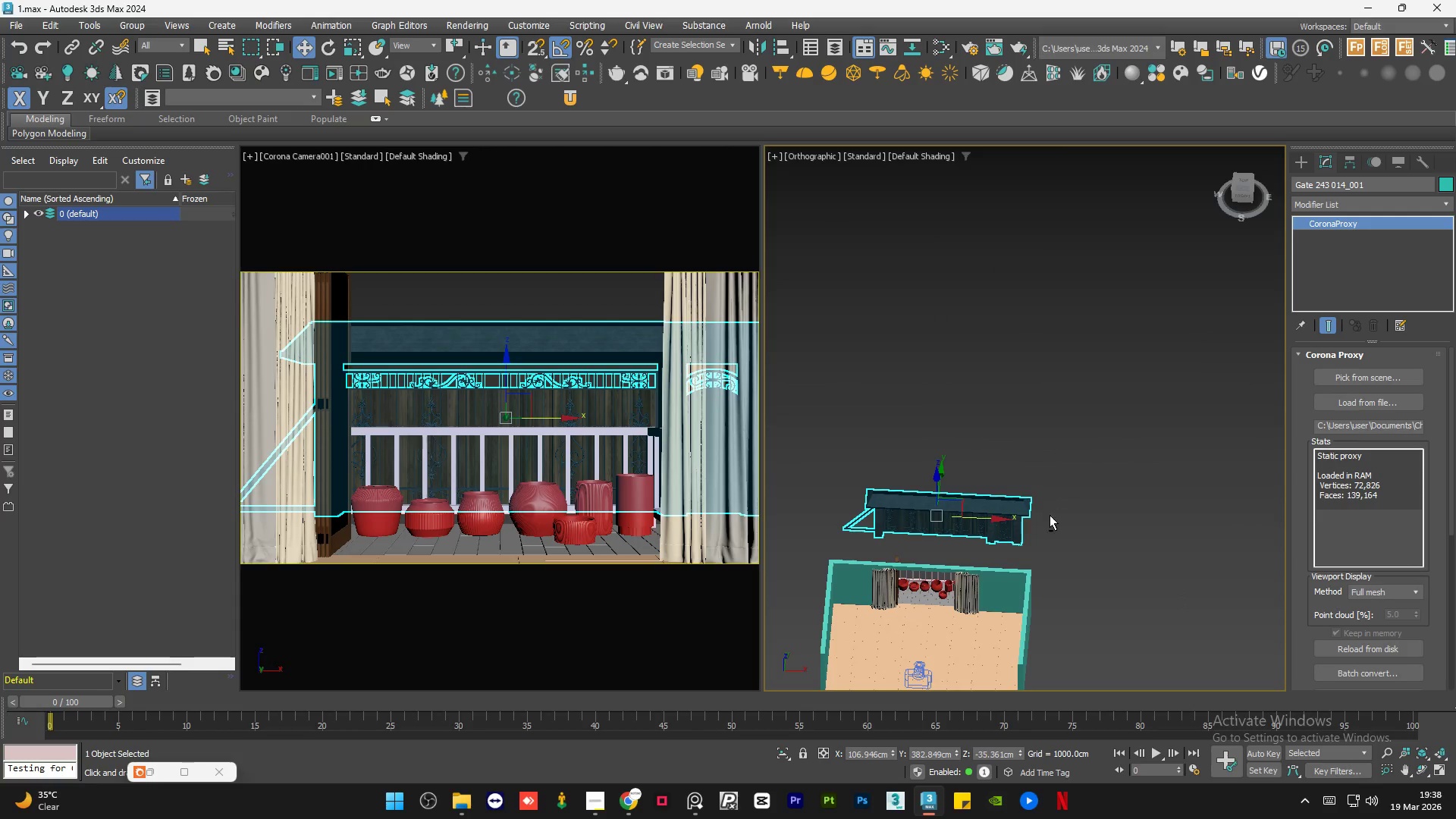 
left_click_drag(start_coordinate=[941, 463], to_coordinate=[954, 492])
 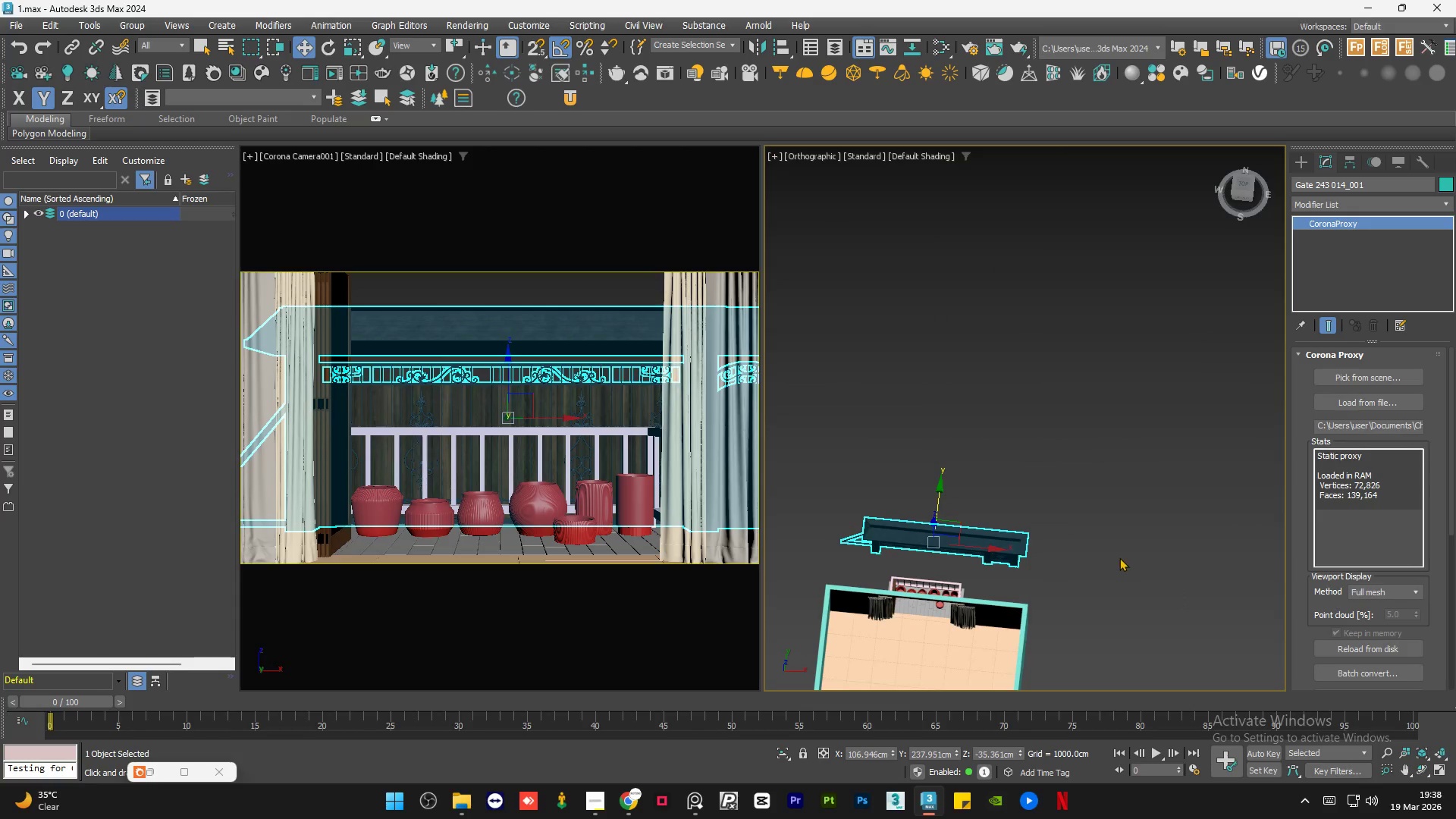 
left_click([1119, 557])
 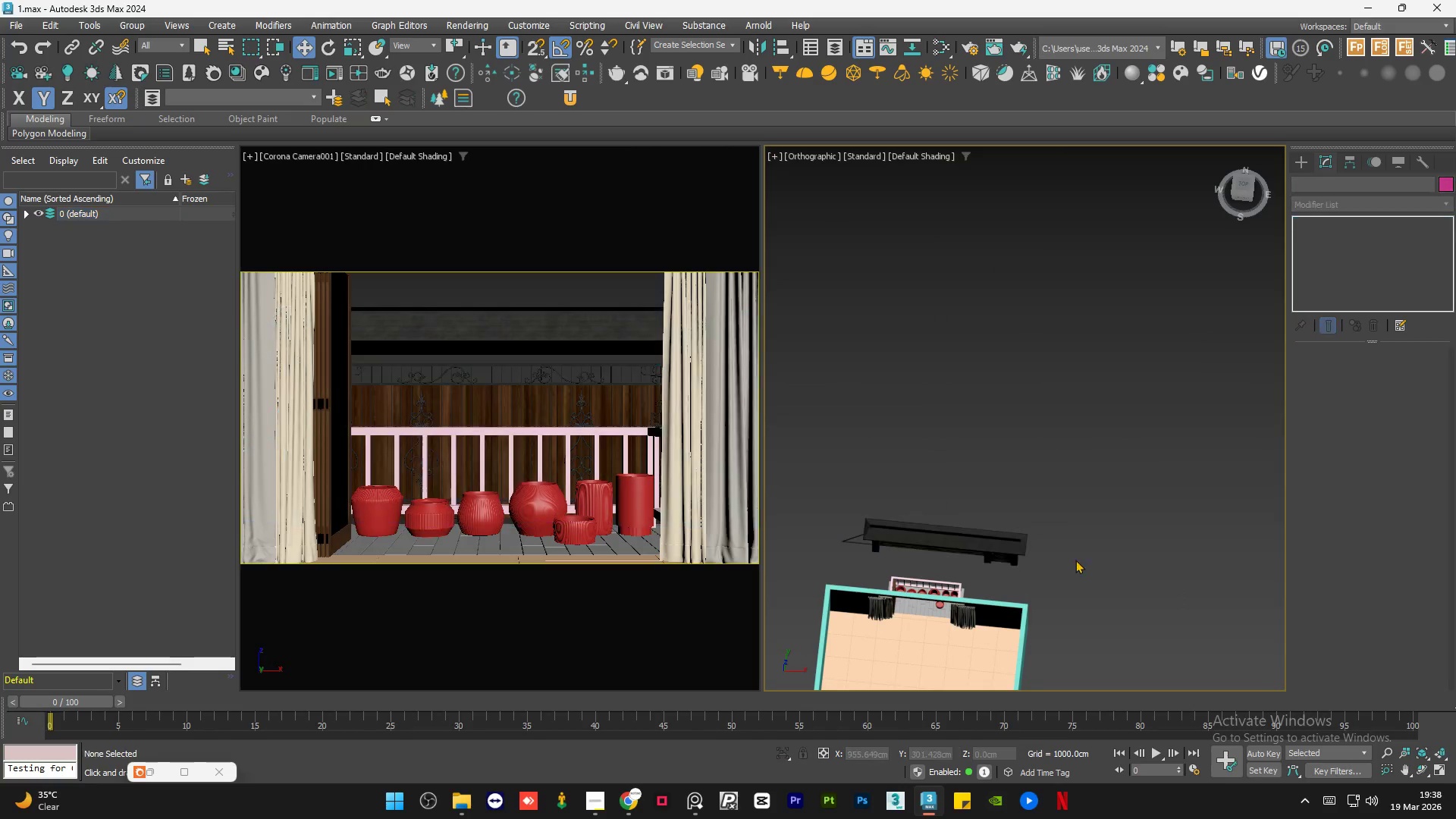 
hold_key(key=AltLeft, duration=1.33)
 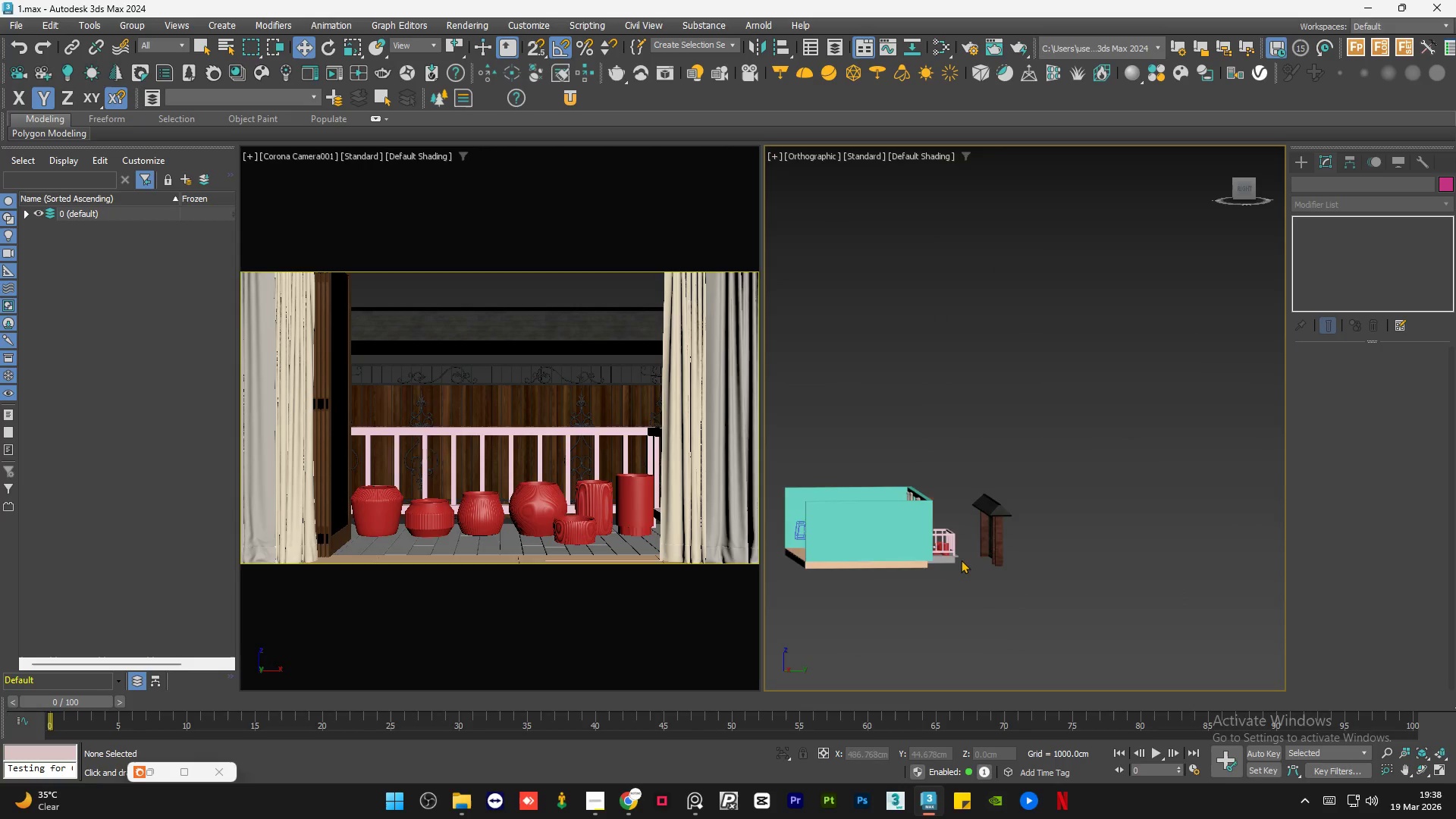 
scroll: coordinate [969, 531], scroll_direction: up, amount: 6.0
 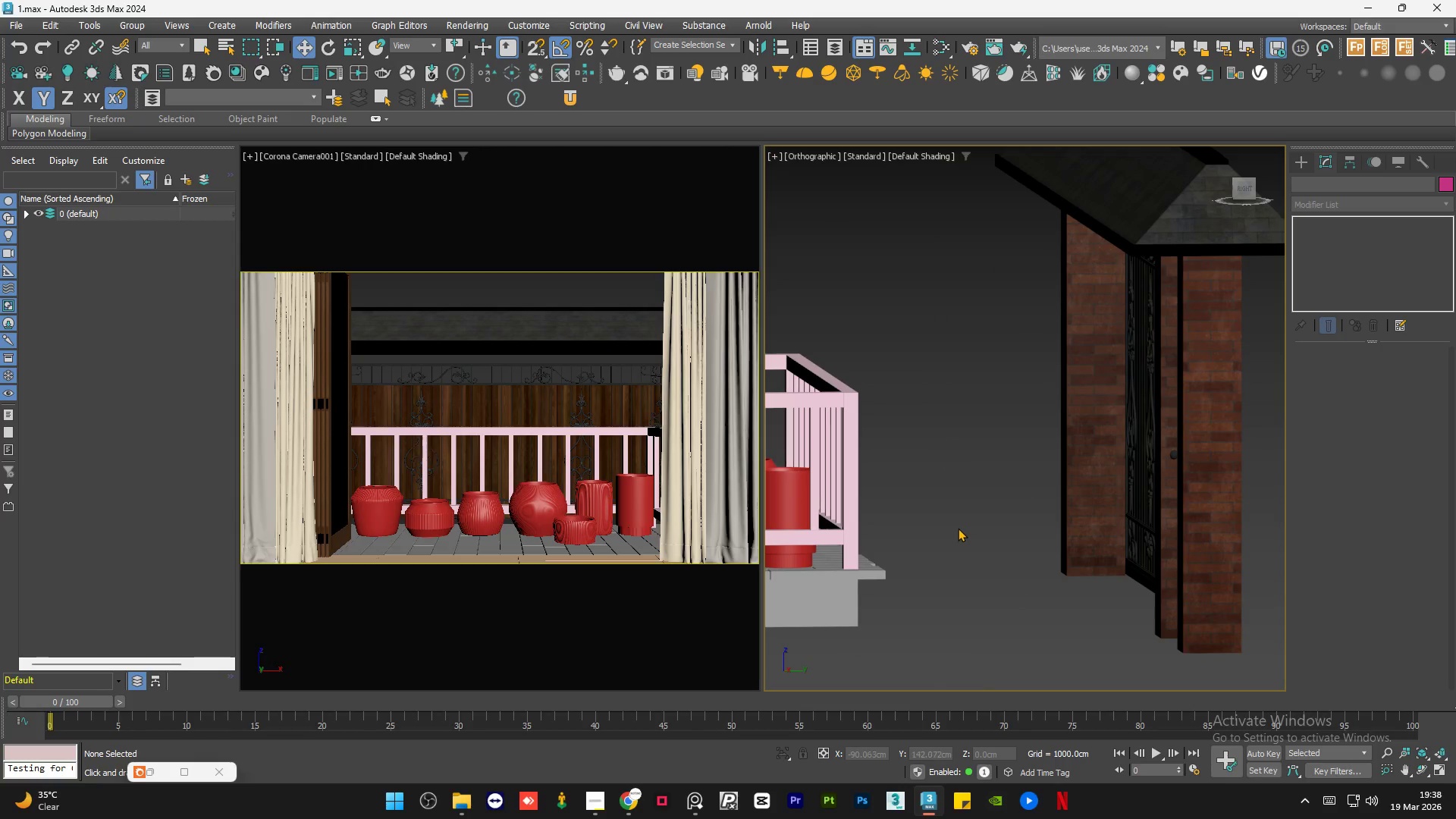 
hold_key(key=AltLeft, duration=1.5)
 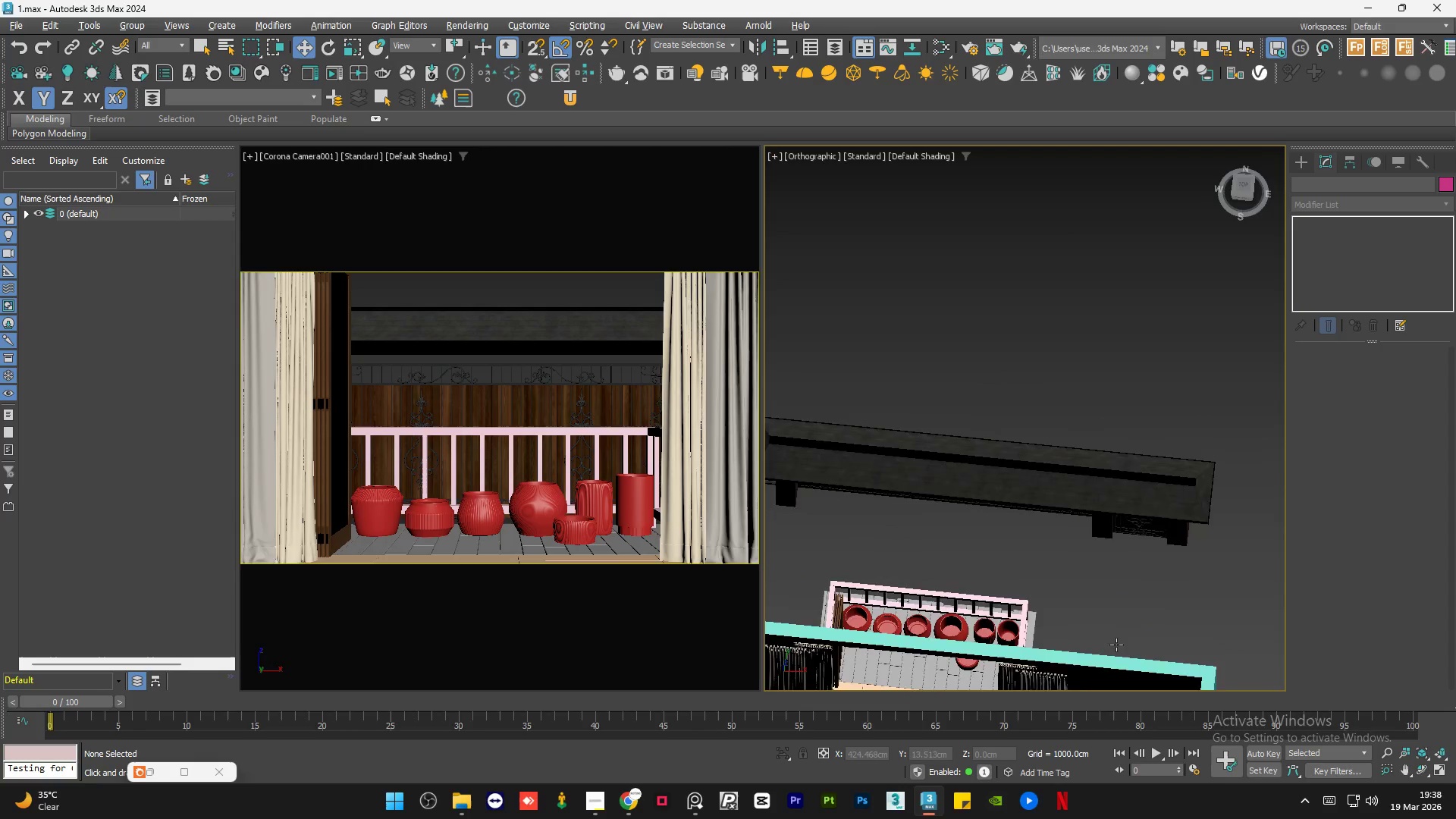 
scroll: coordinate [958, 528], scroll_direction: down, amount: 3.0
 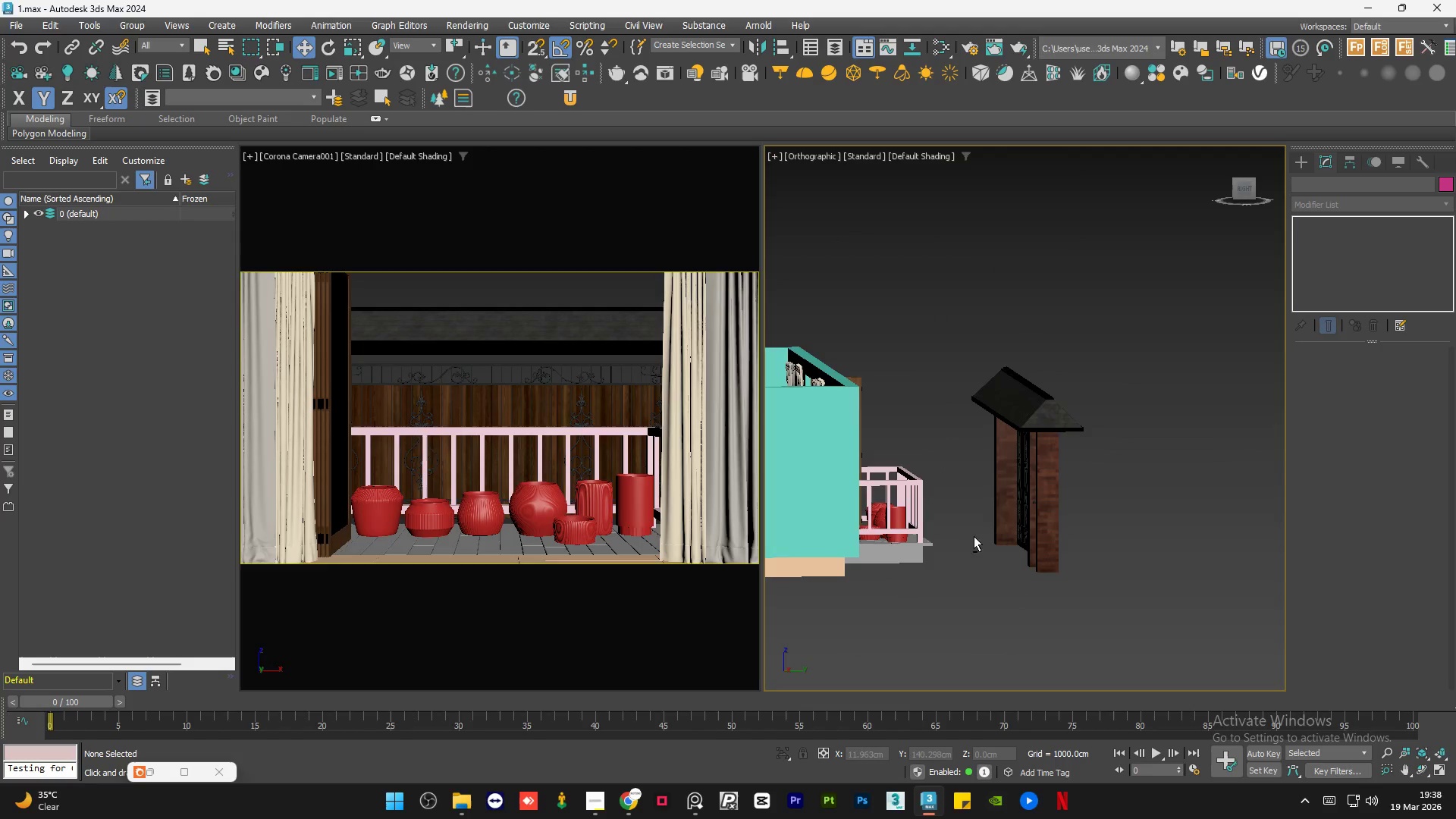 
hold_key(key=AltLeft, duration=1.5)
 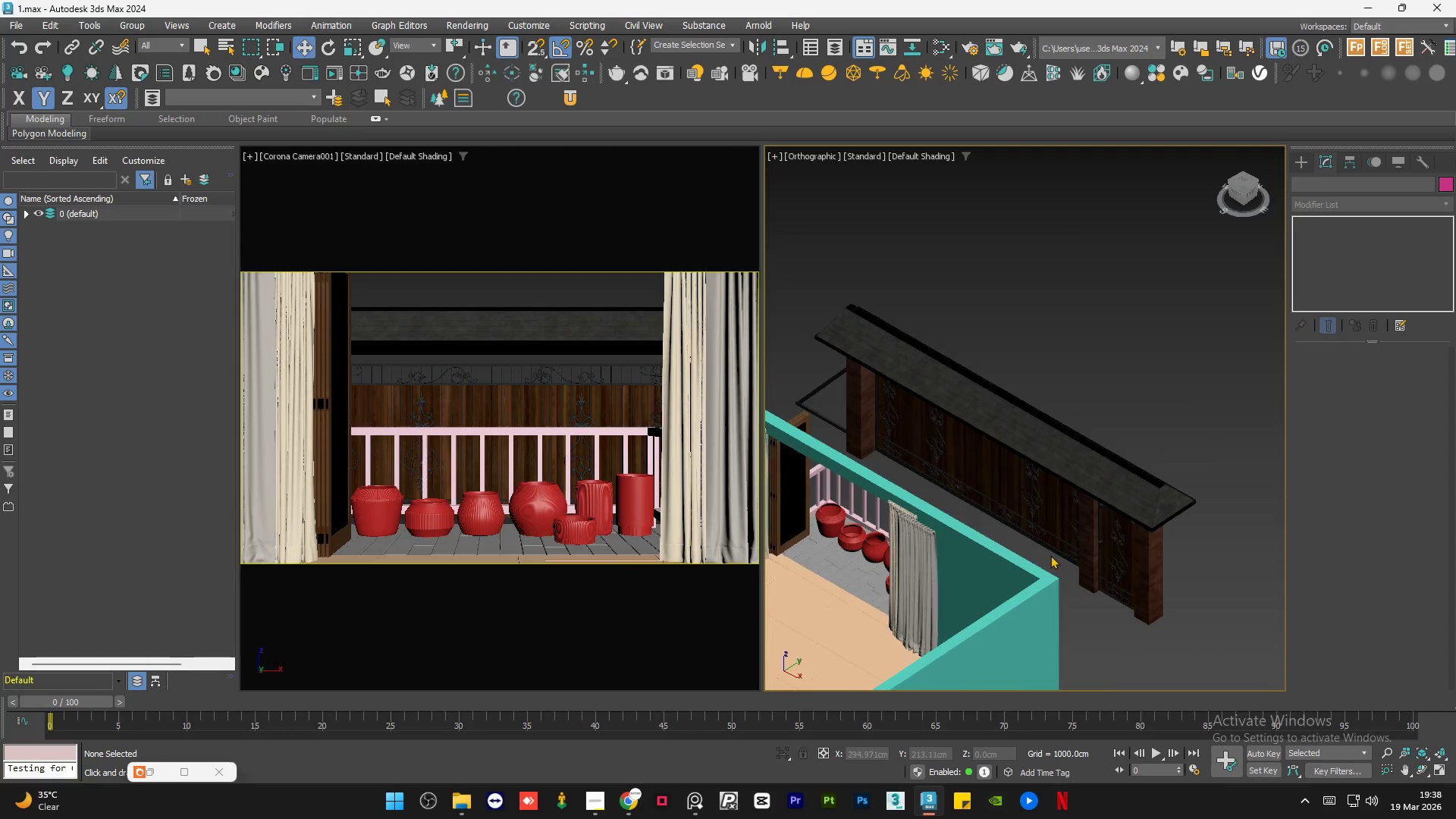 
hold_key(key=AltLeft, duration=0.31)
 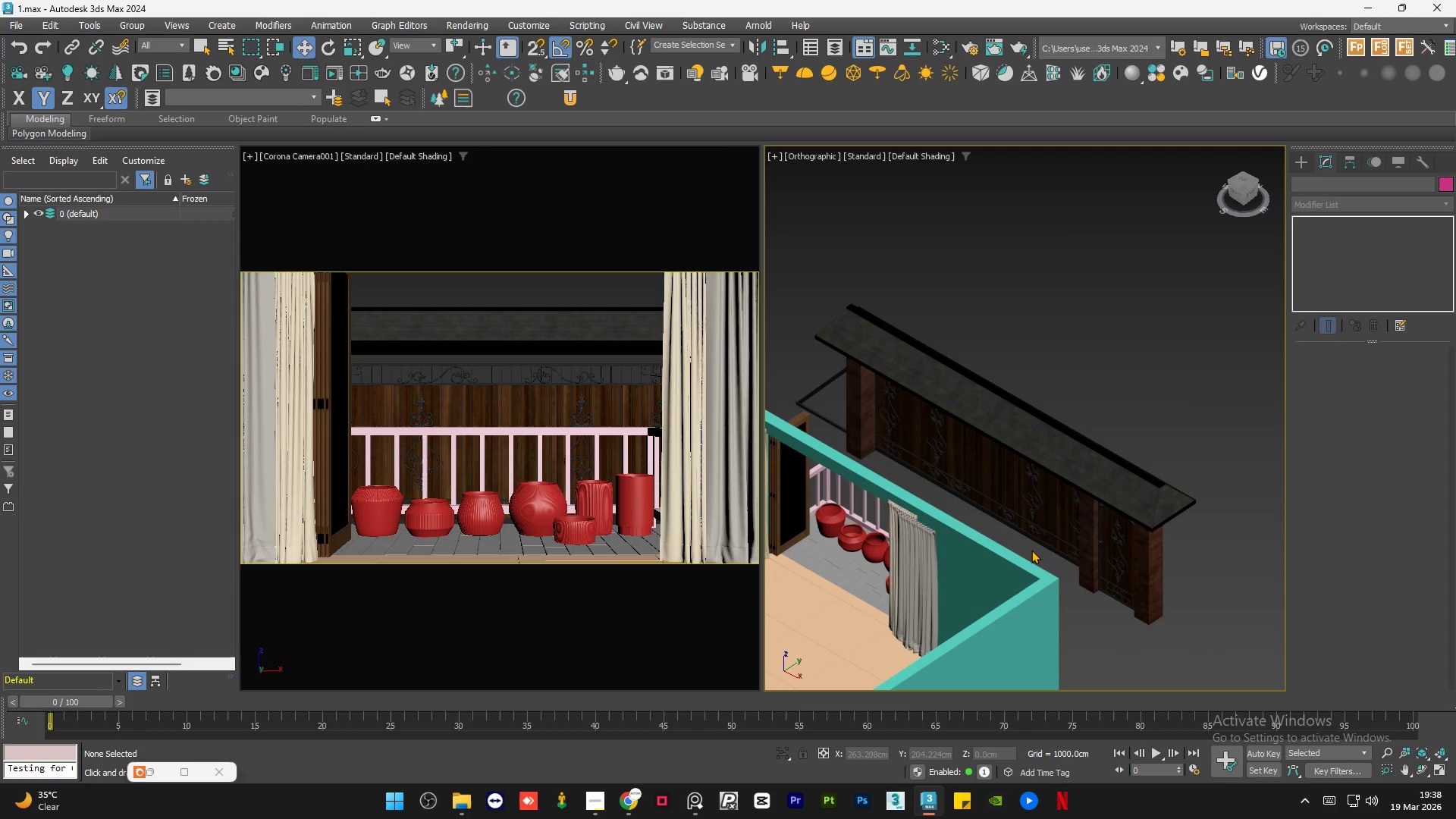 
hold_key(key=AltLeft, duration=1.31)
 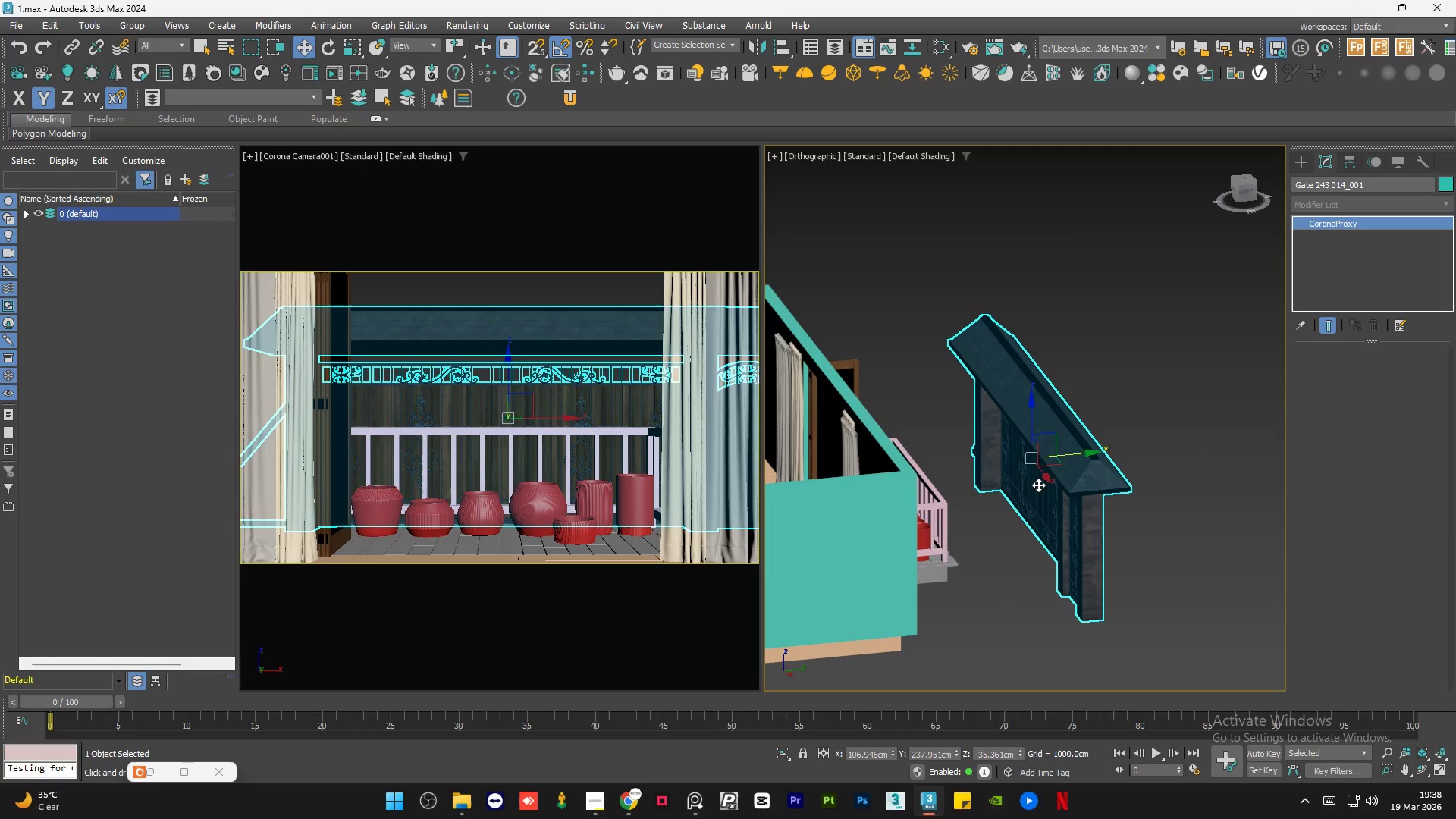 
hold_key(key=AltLeft, duration=6.09)
left_click([1038, 485])
 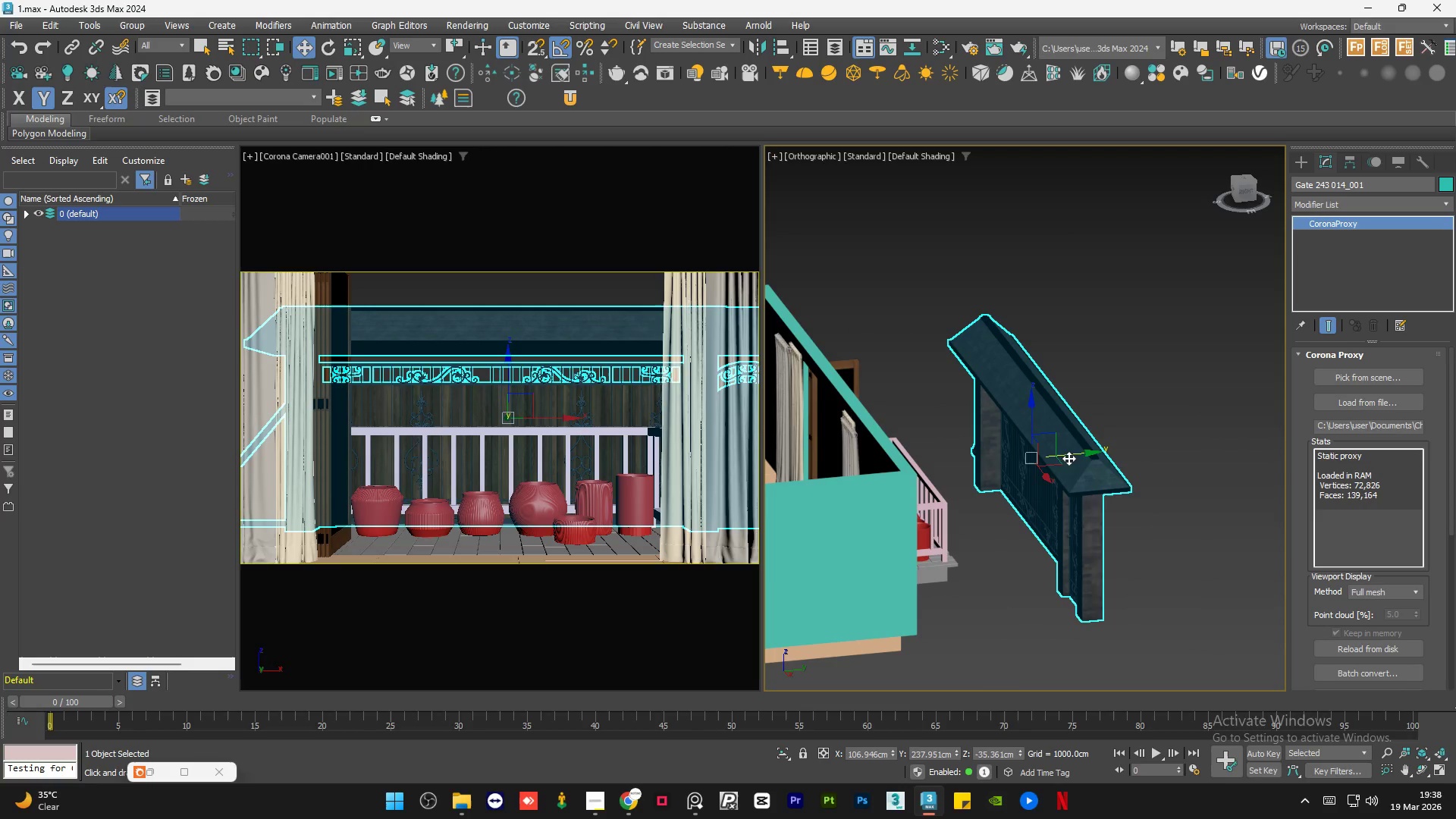 
left_click_drag(start_coordinate=[1070, 455], to_coordinate=[1150, 447])
 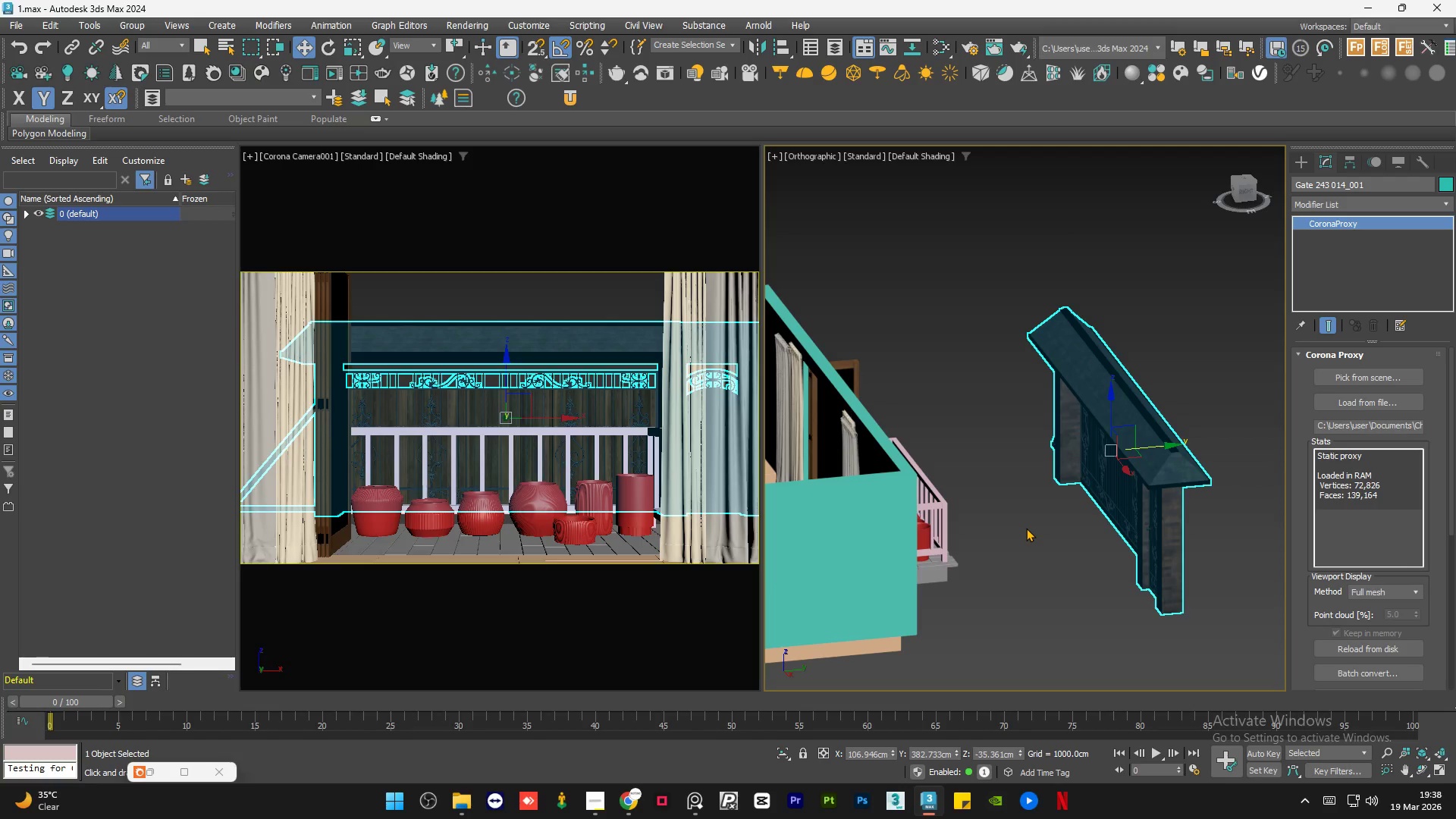 
left_click([1026, 528])
 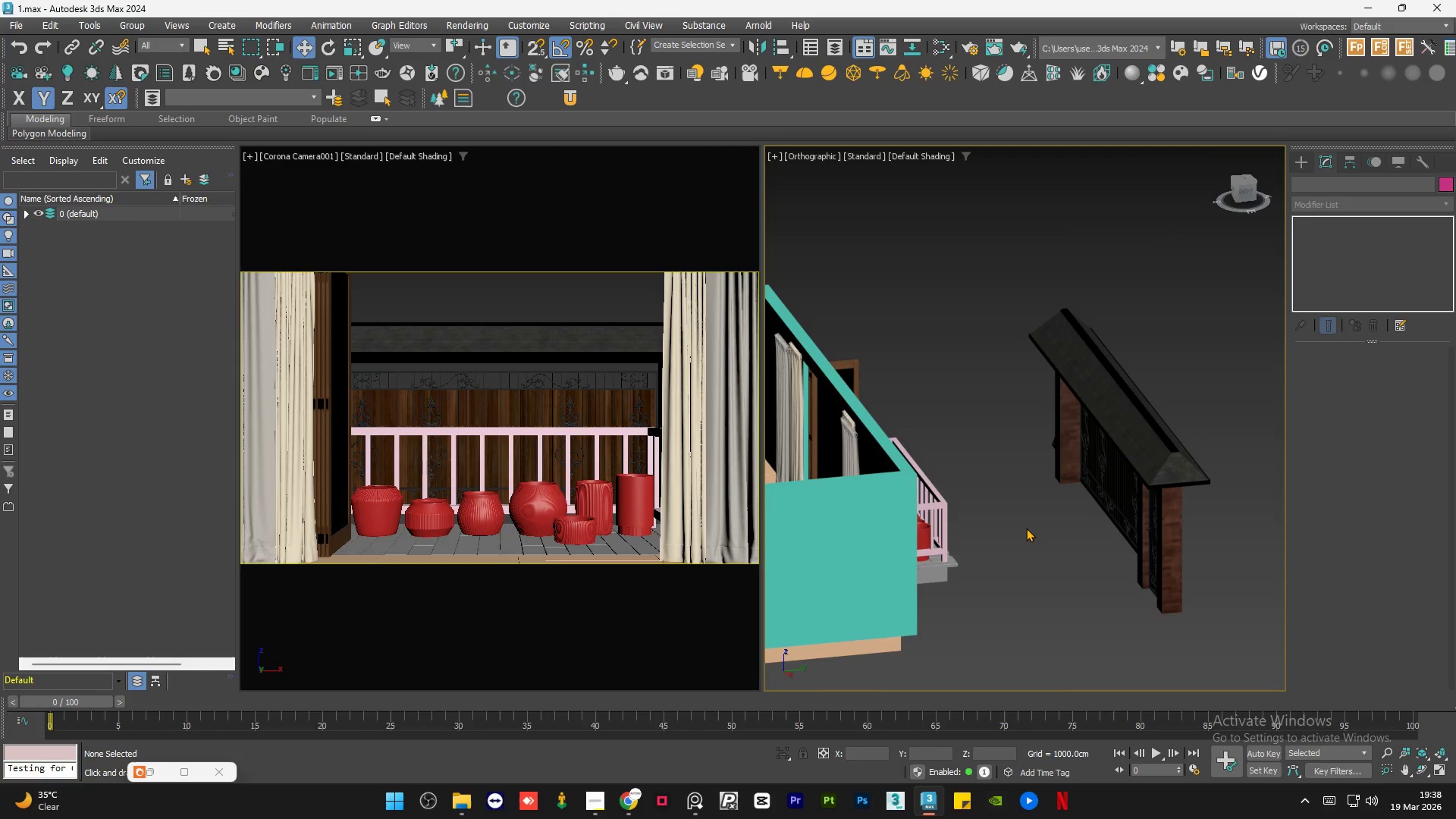 
hold_key(key=AltLeft, duration=0.67)
scroll: coordinate [1084, 548], scroll_direction: down, amount: 2.0
 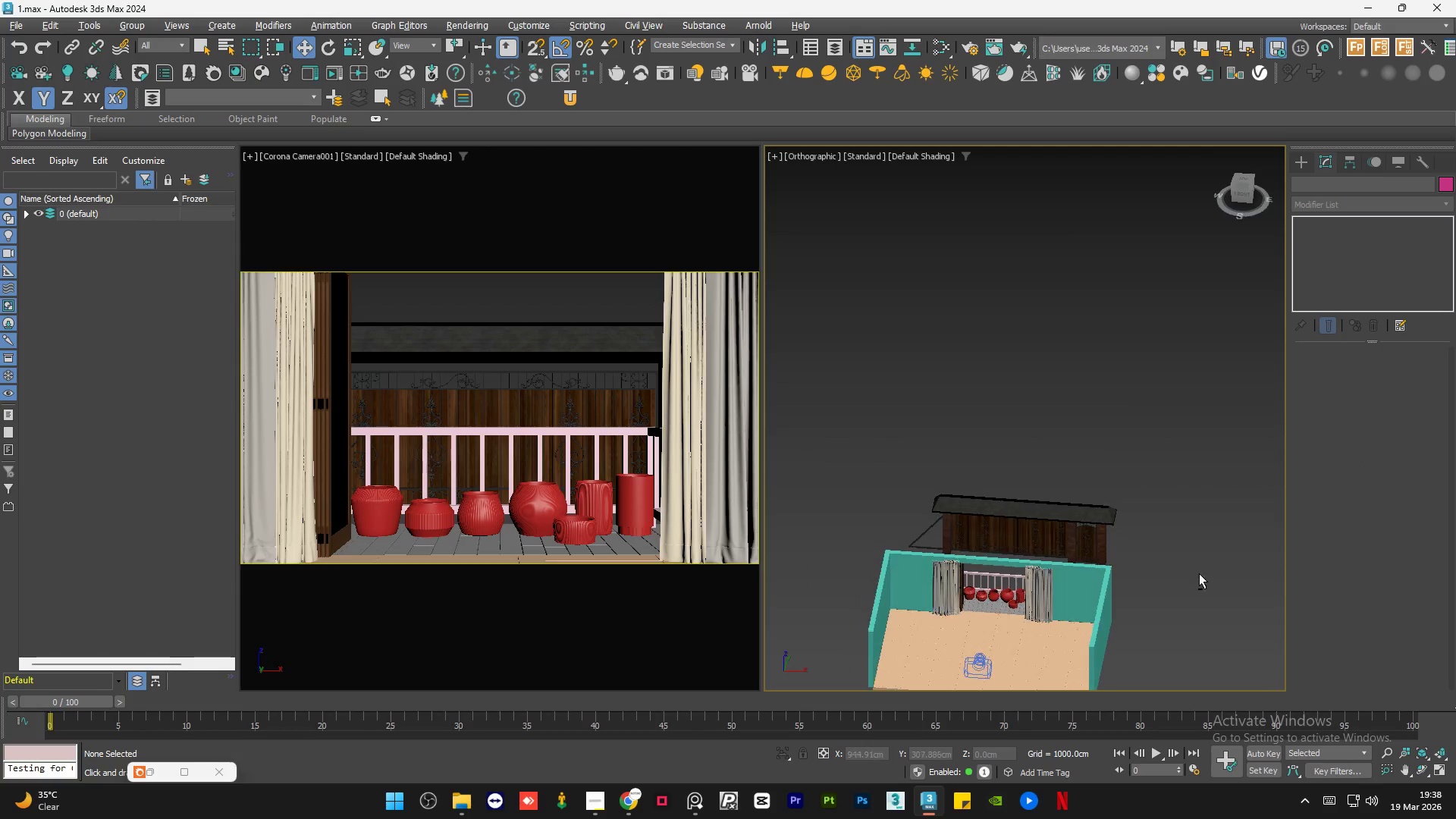 
double_click([1138, 438])
 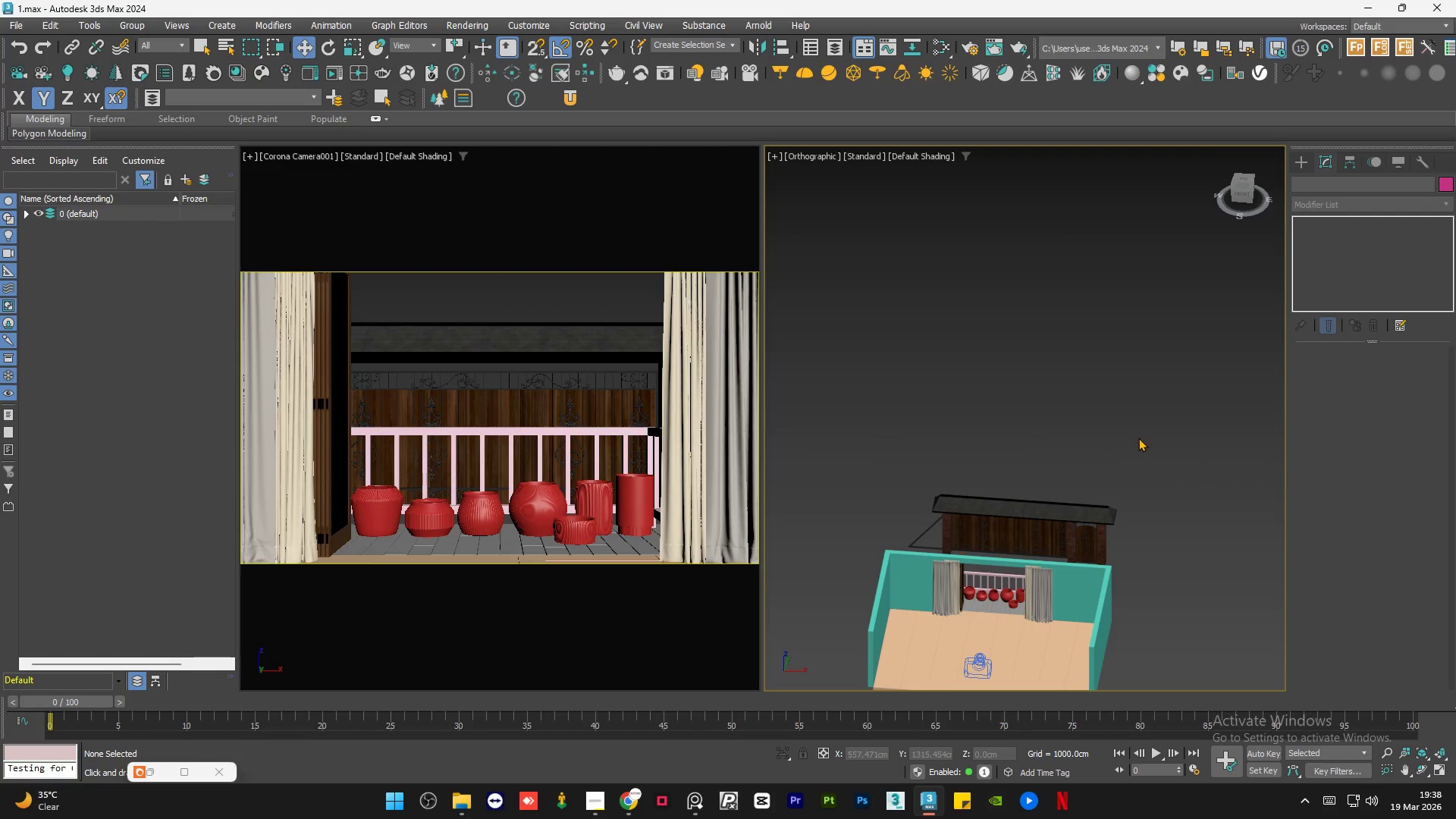 
key(Control+S)
 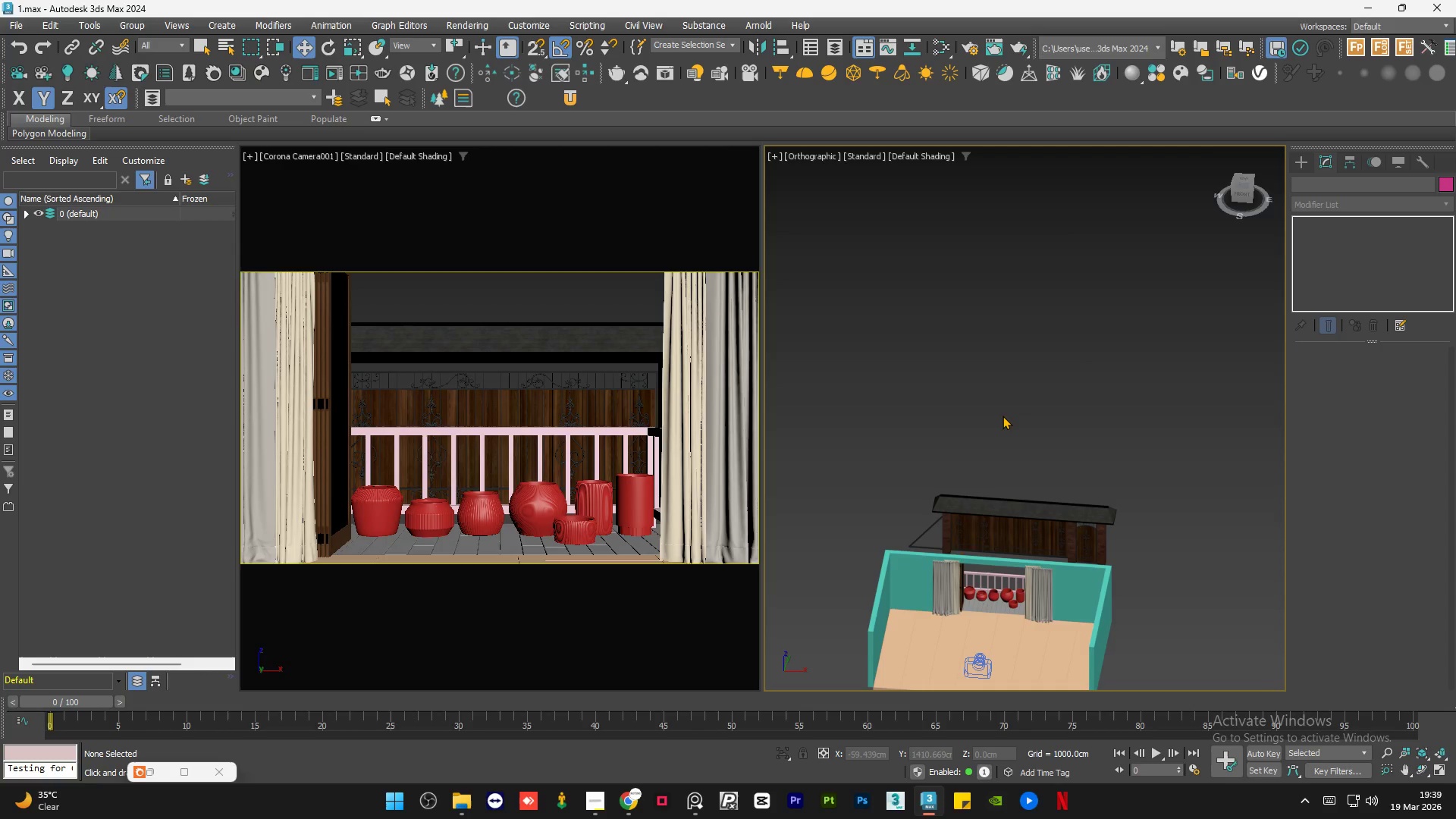 
wait(43.94)
 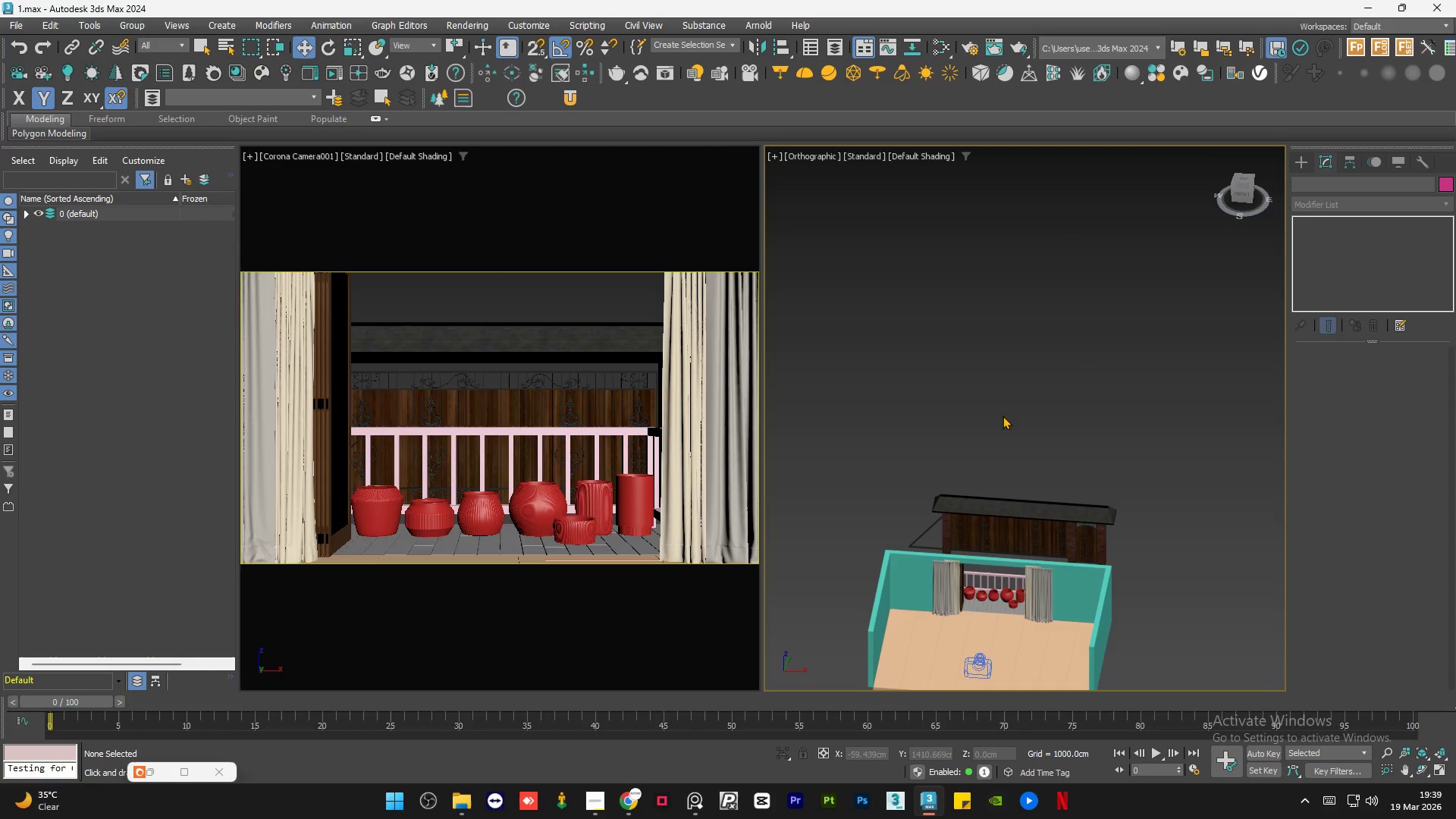 
left_click([1003, 416])
 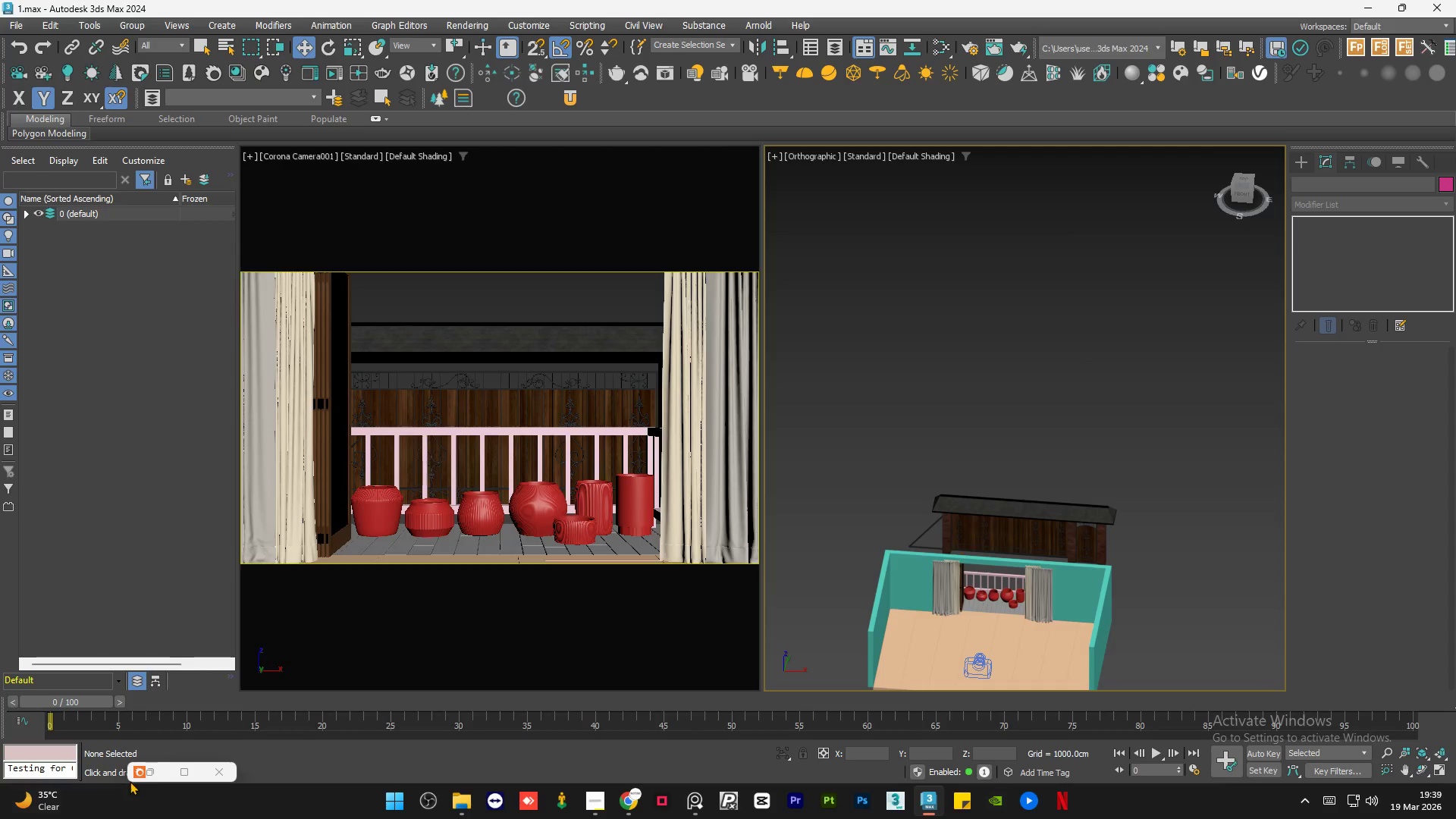 
left_click([161, 774])
 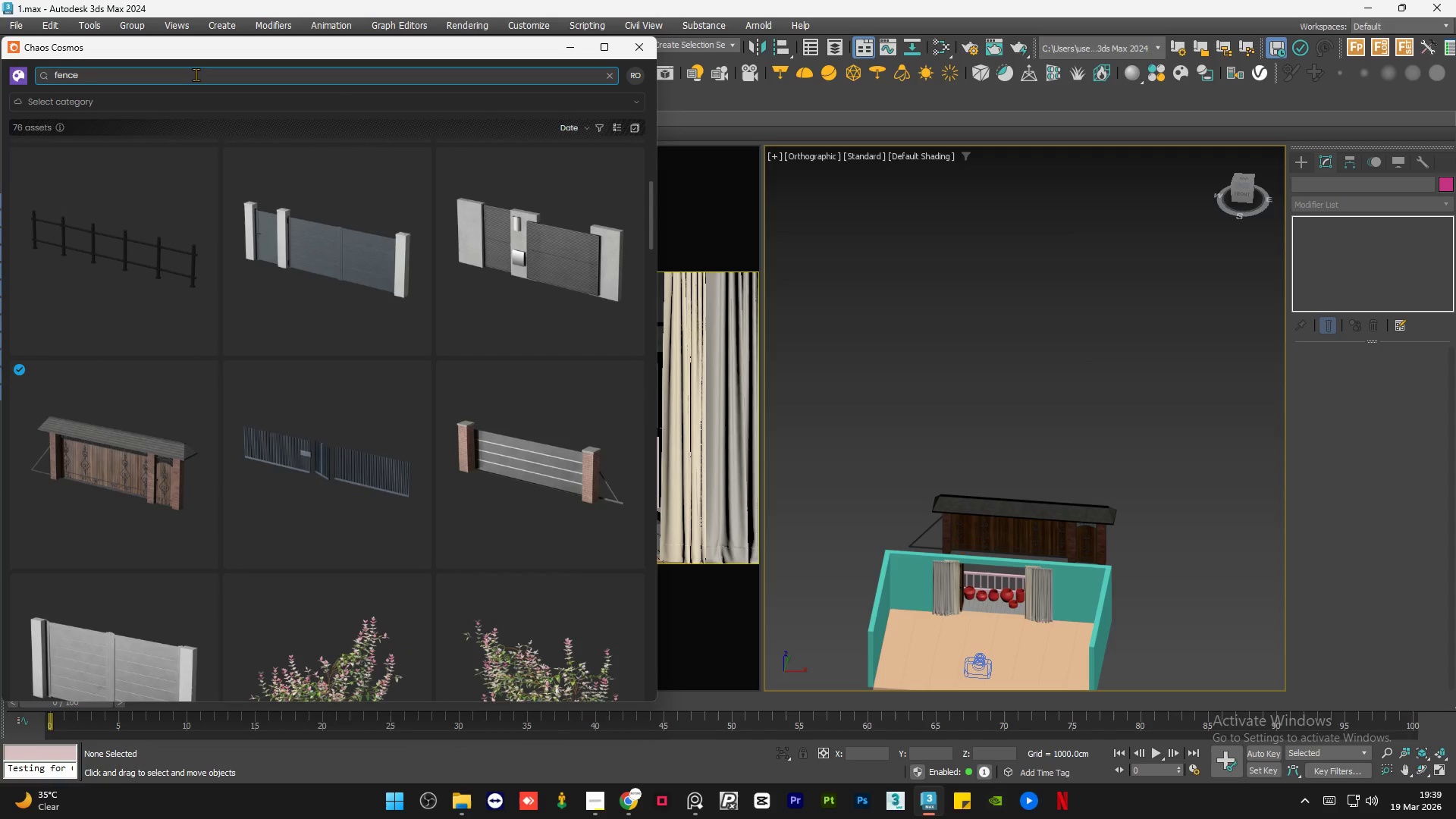 
scroll: coordinate [271, 369], scroll_direction: down, amount: 2.0
 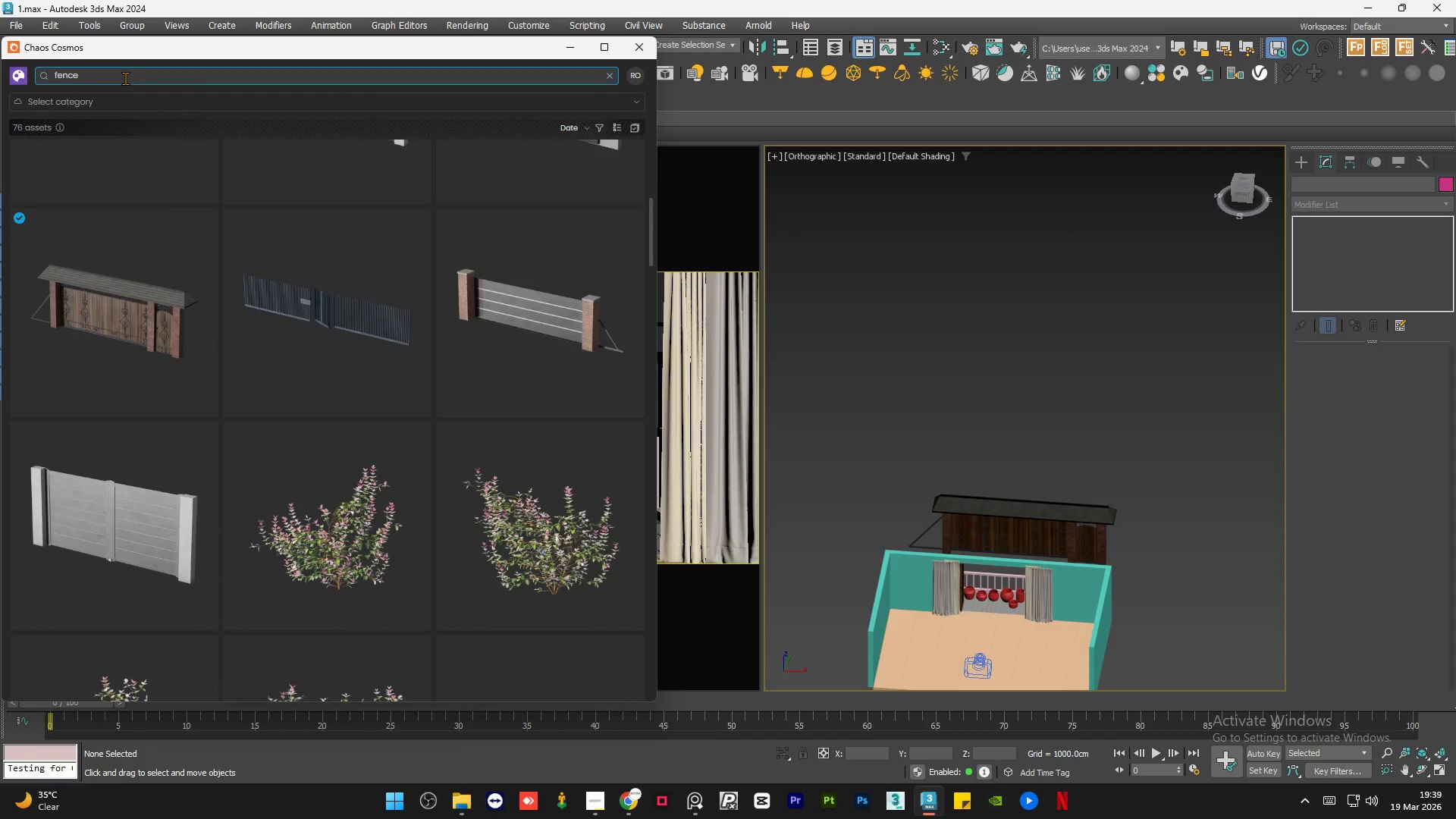 
double_click([125, 78])
 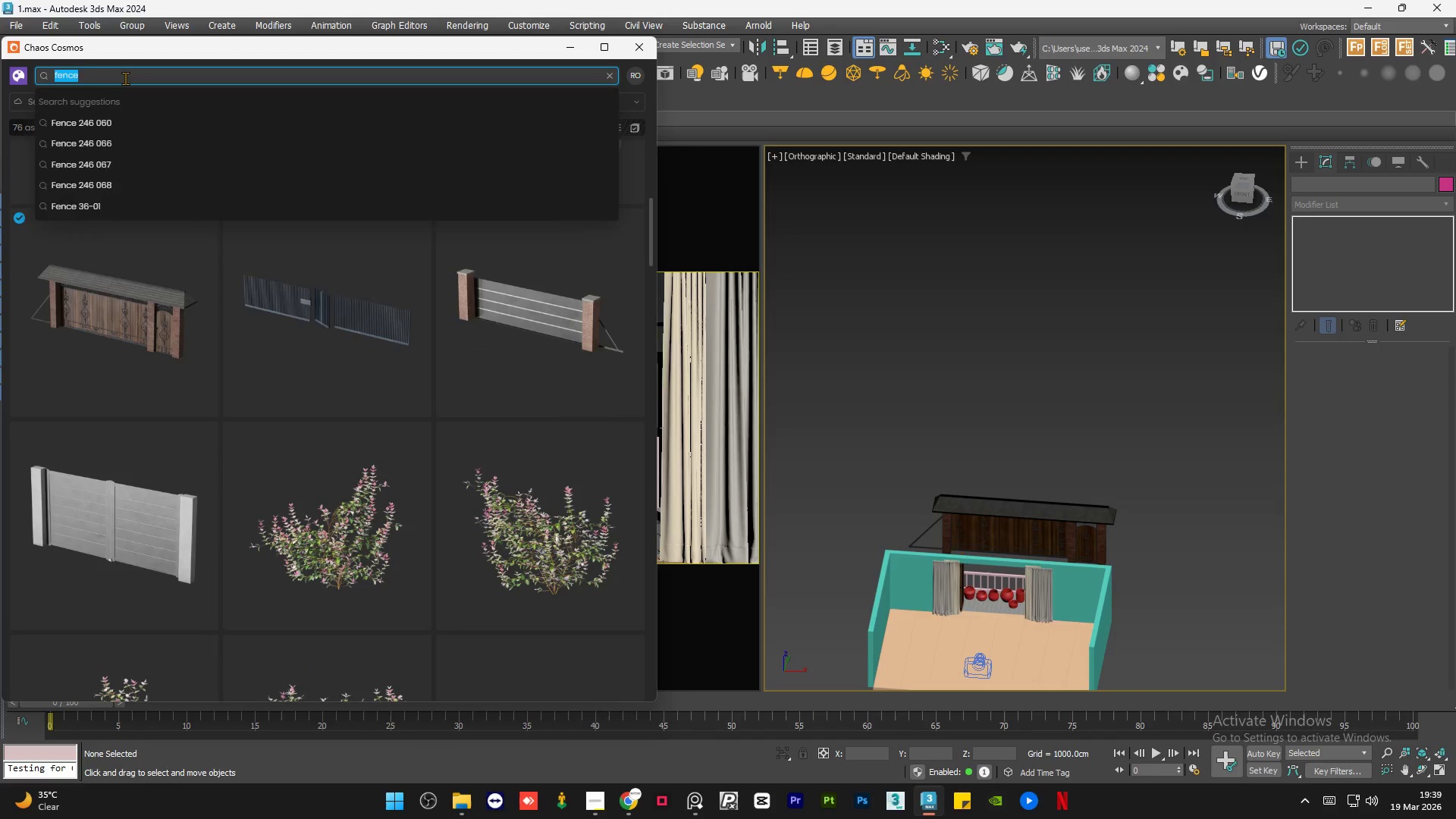 
type(garden)
 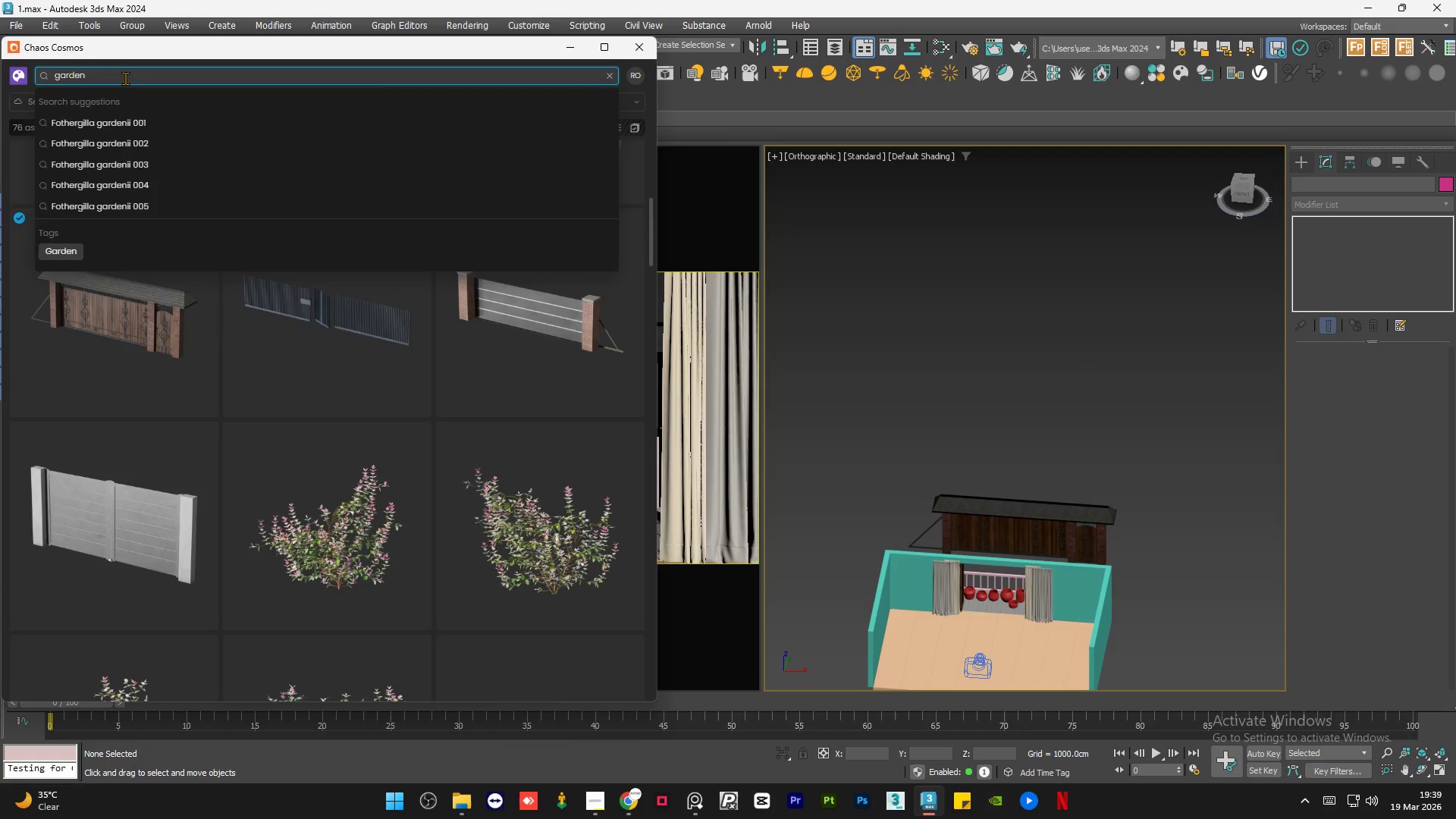 
key(Enter)
 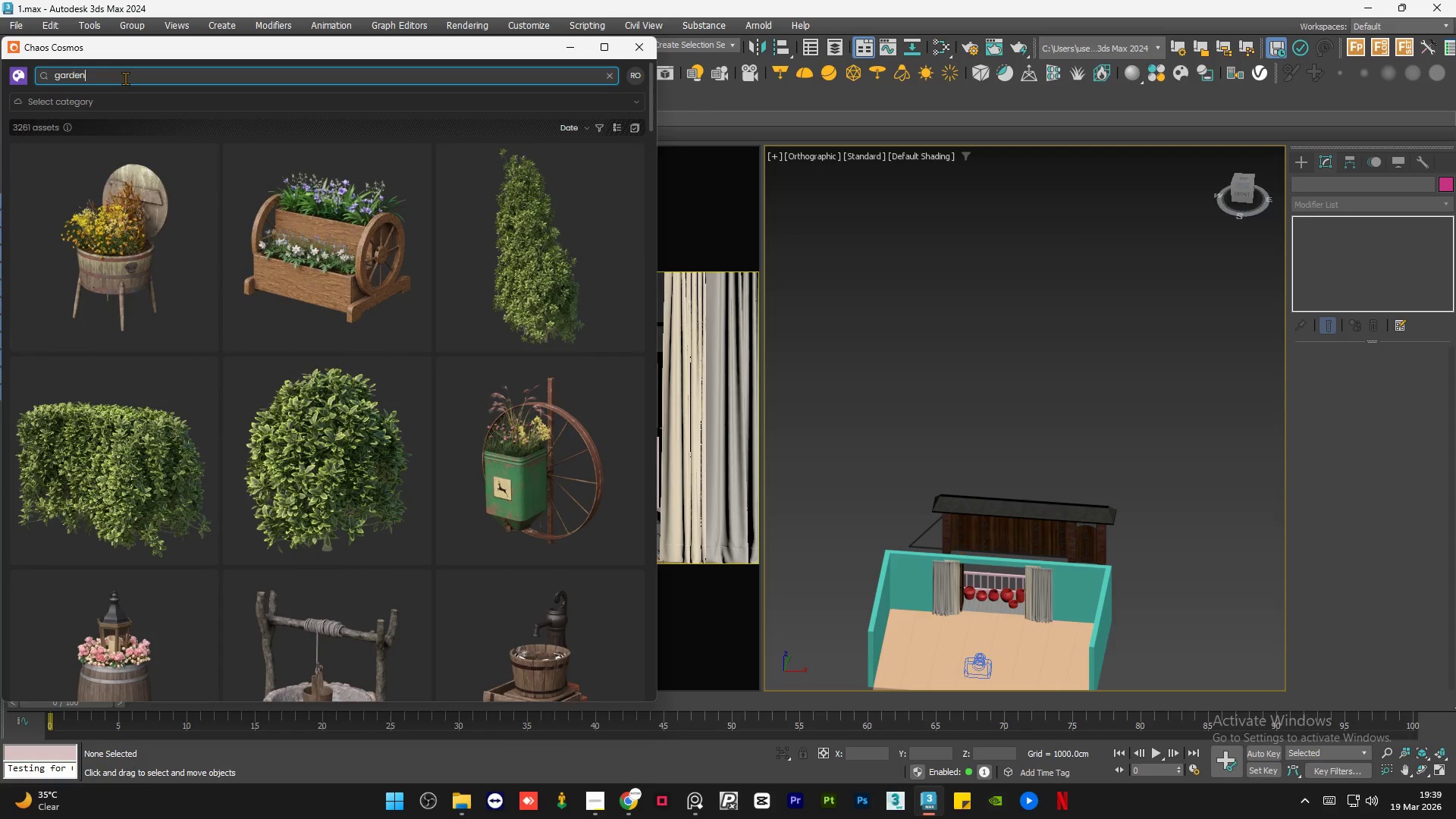 
scroll: coordinate [311, 446], scroll_direction: down, amount: 61.0
 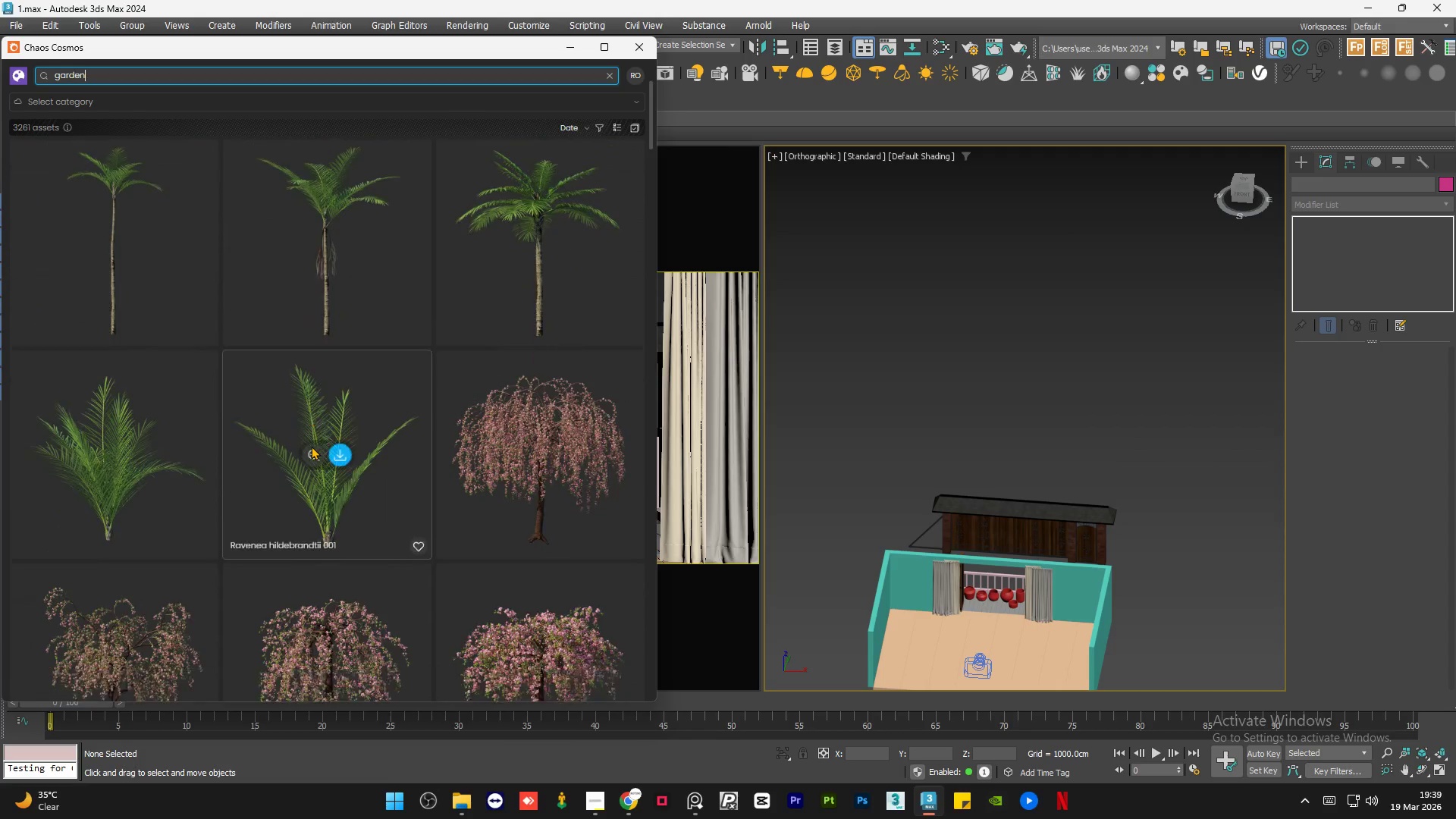 
scroll: coordinate [311, 446], scroll_direction: up, amount: 15.0
 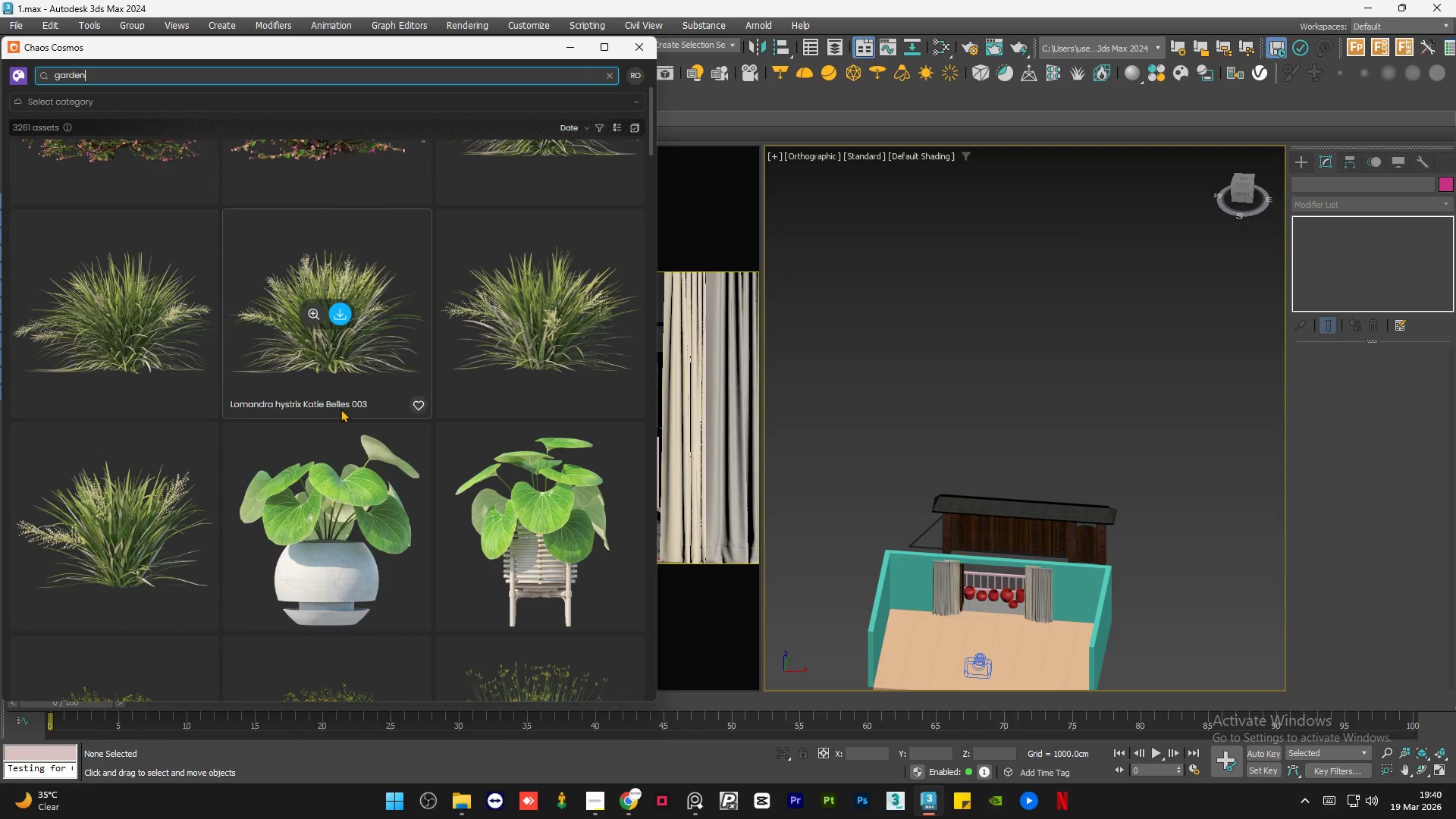 
scroll: coordinate [370, 425], scroll_direction: down, amount: 63.0
 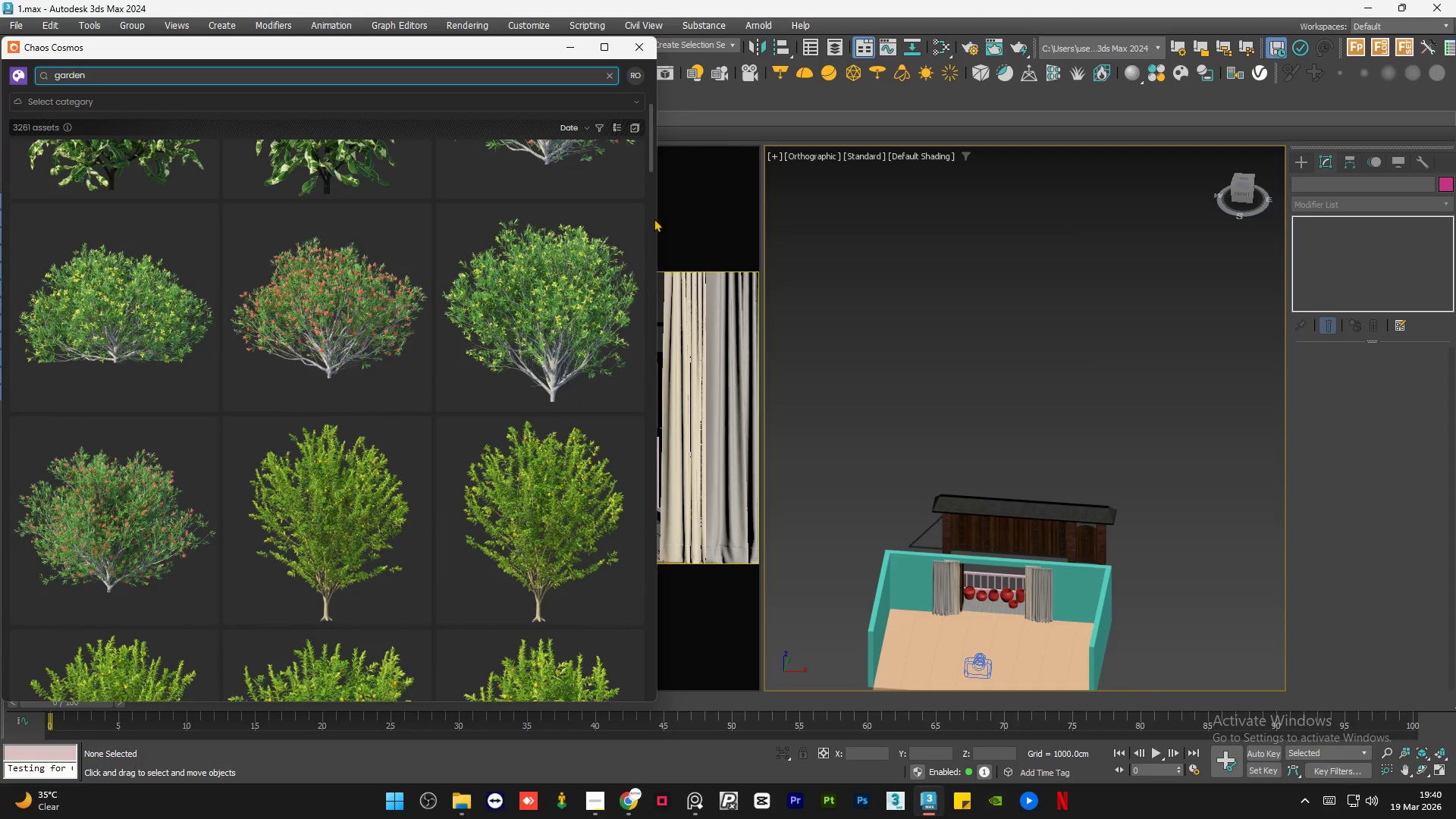 
left_click_drag(start_coordinate=[649, 160], to_coordinate=[651, 187])
 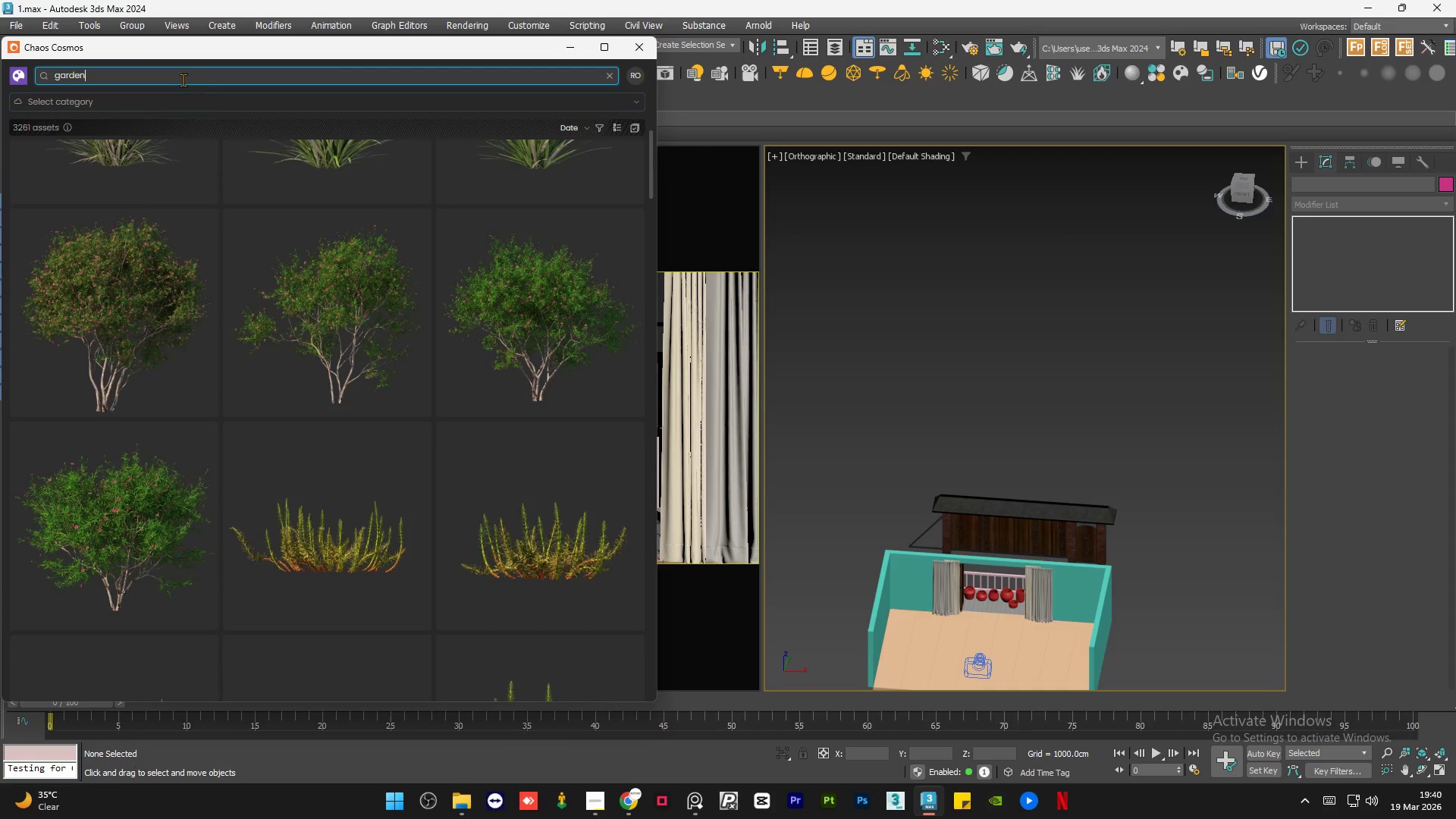 
double_click([184, 77])
 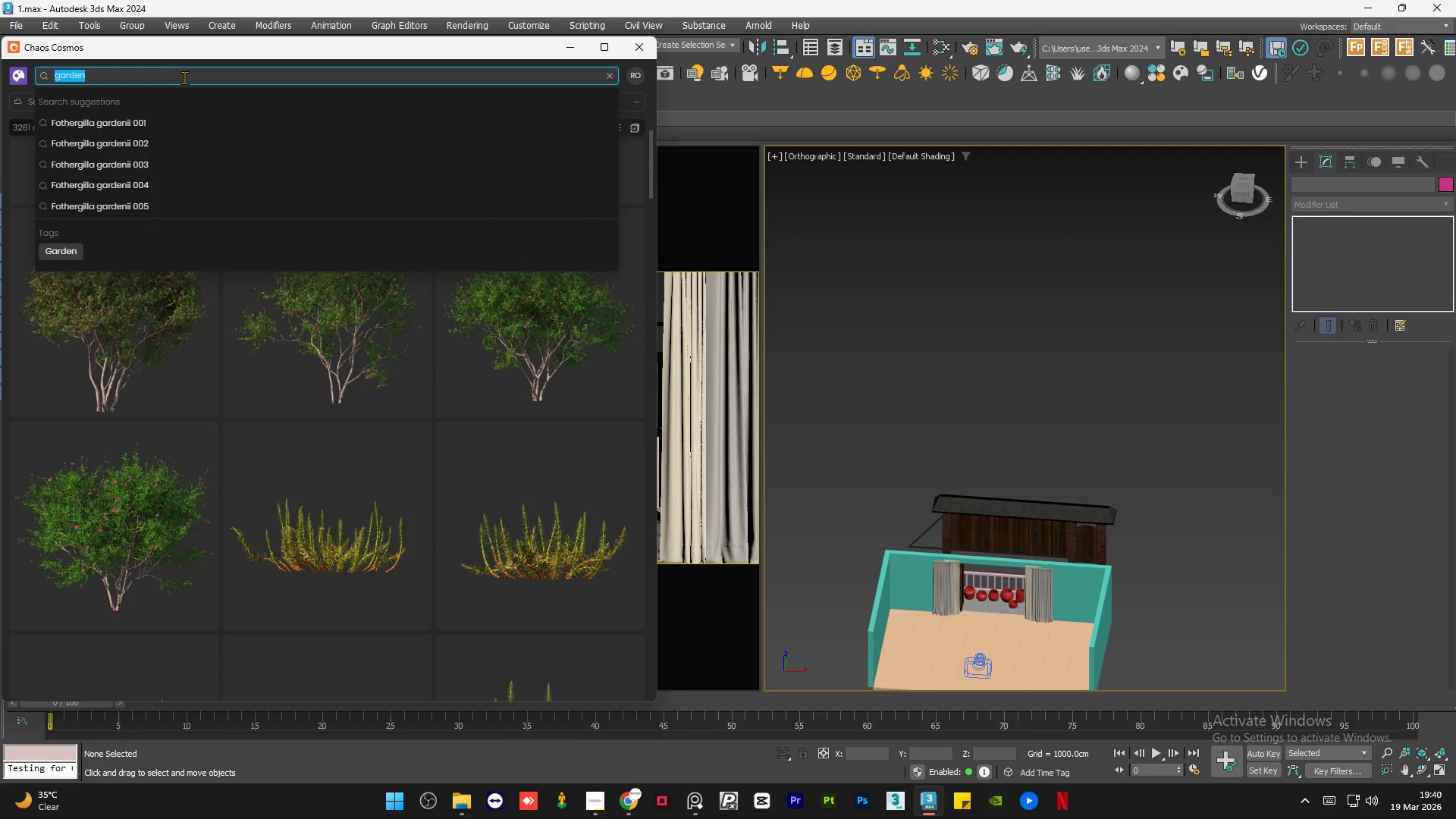 
left_click([184, 77])
 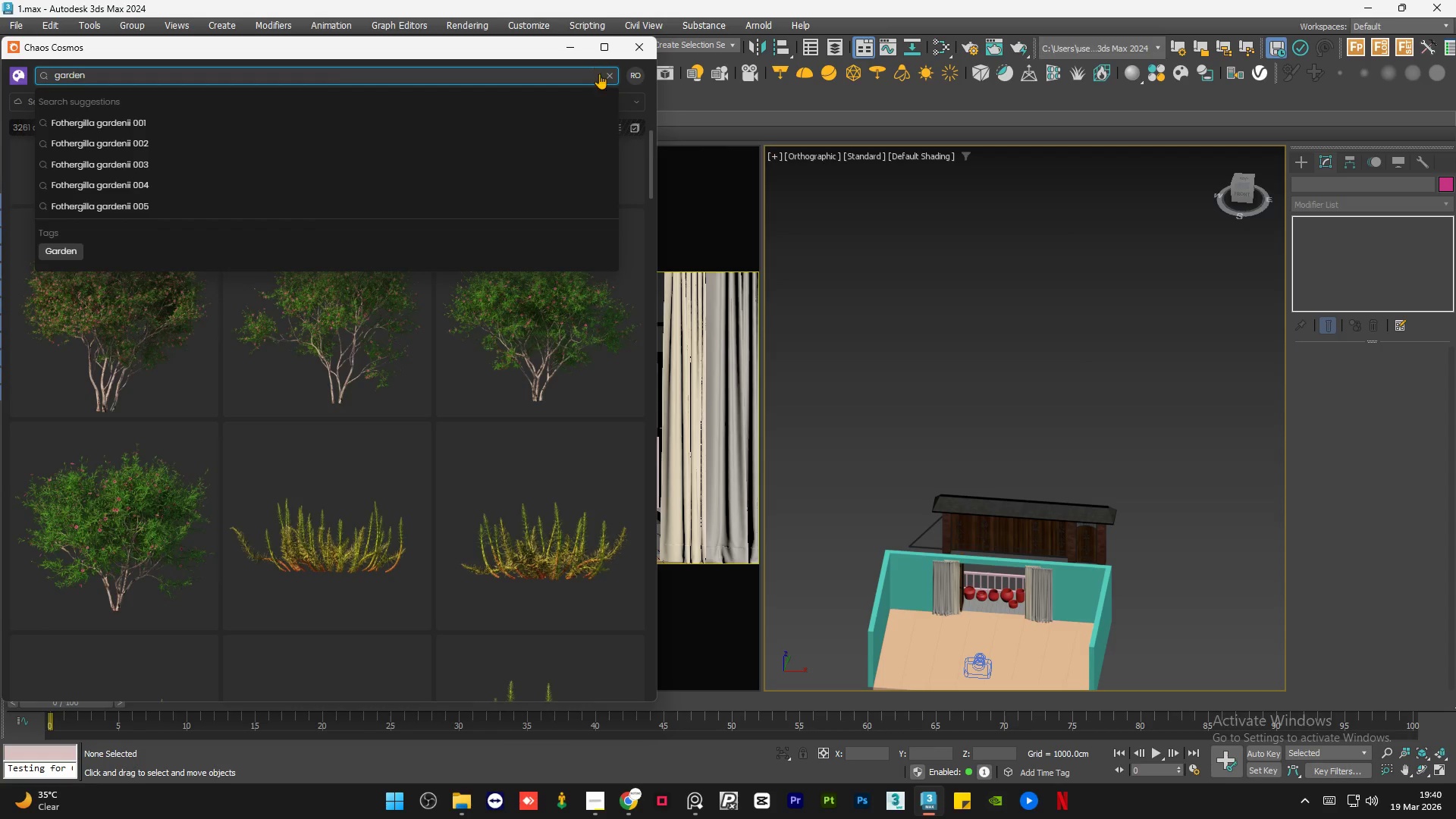 
left_click([609, 77])
 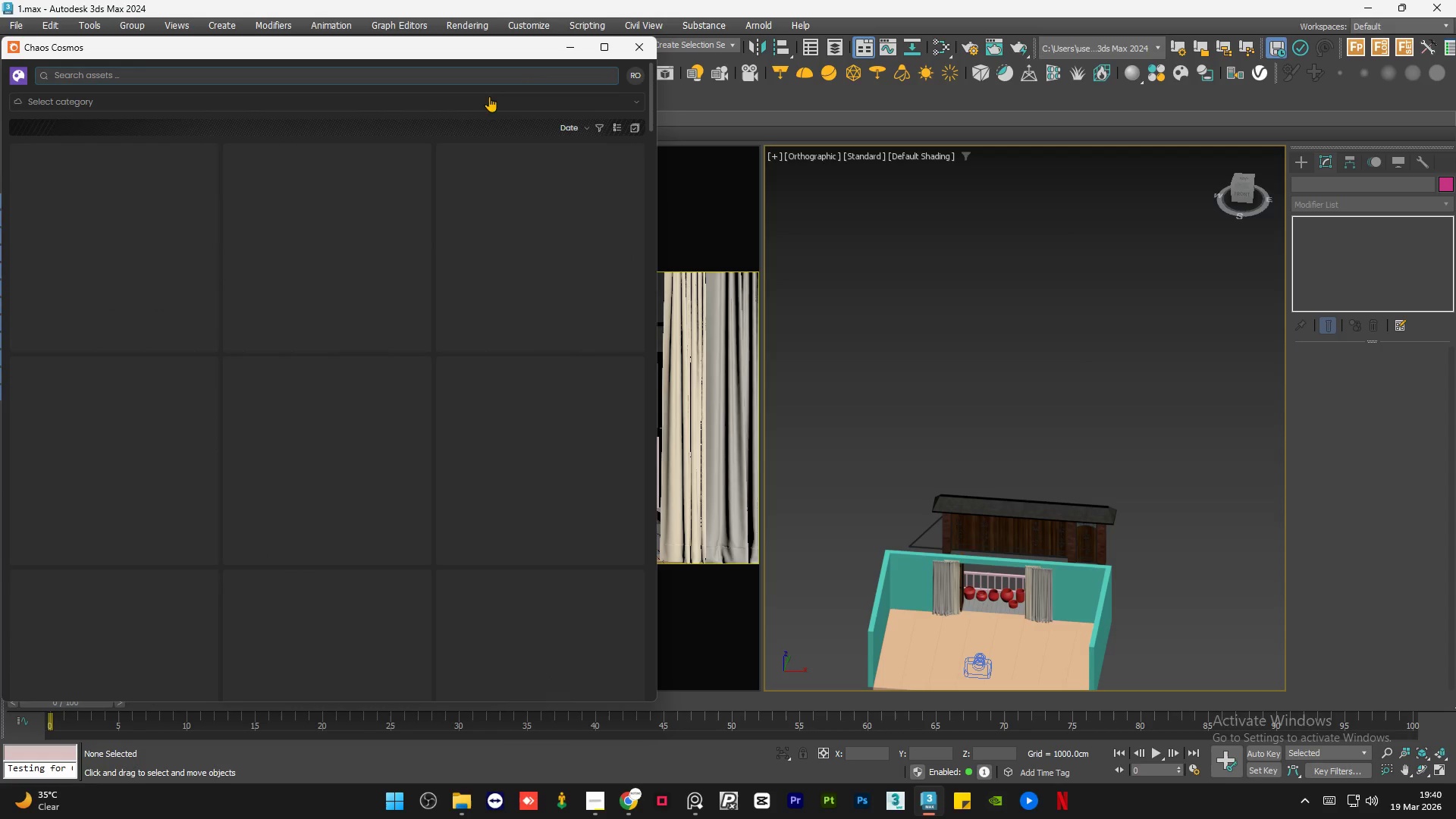 
left_click([467, 105])
 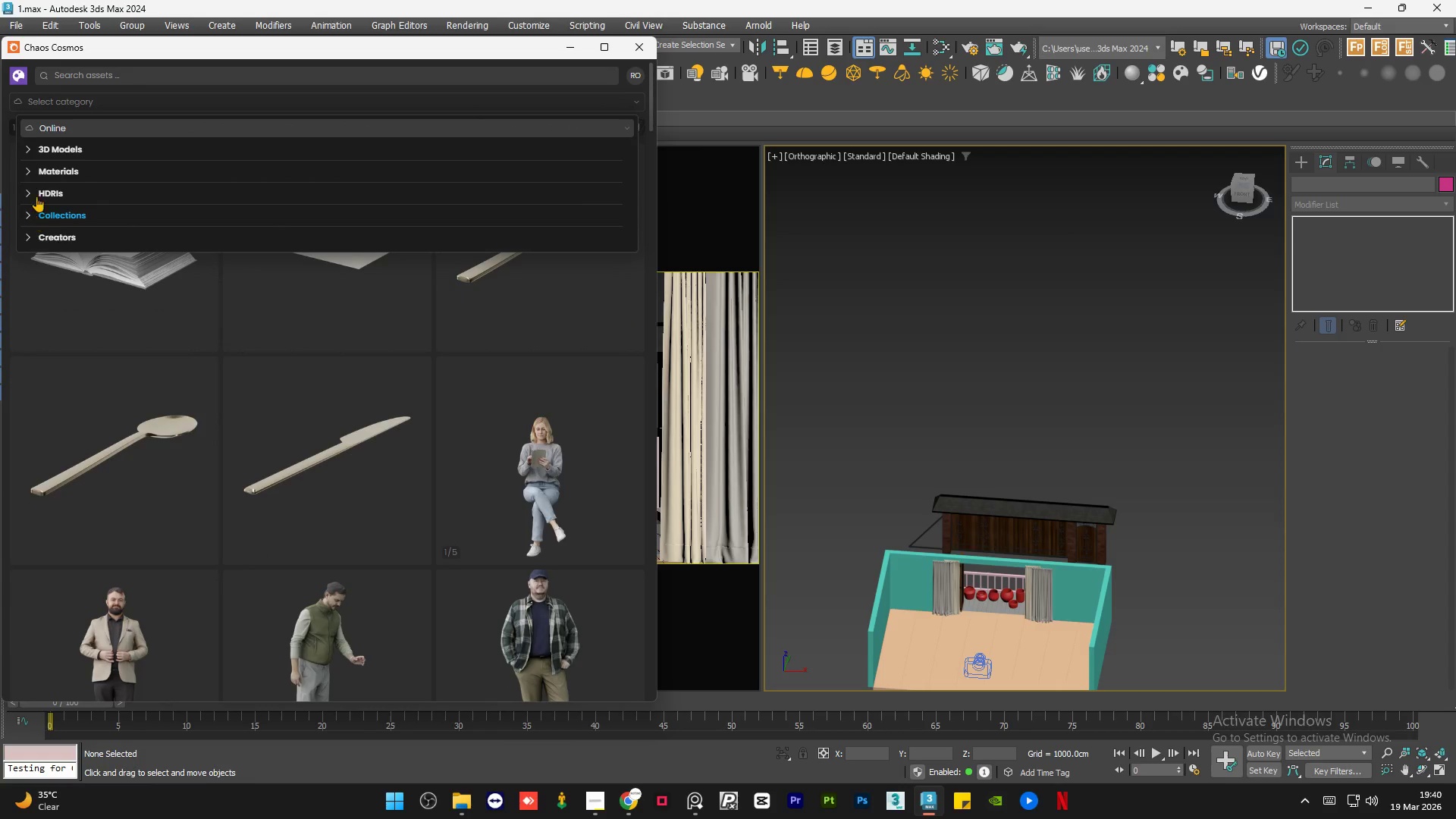 
left_click([30, 149])
 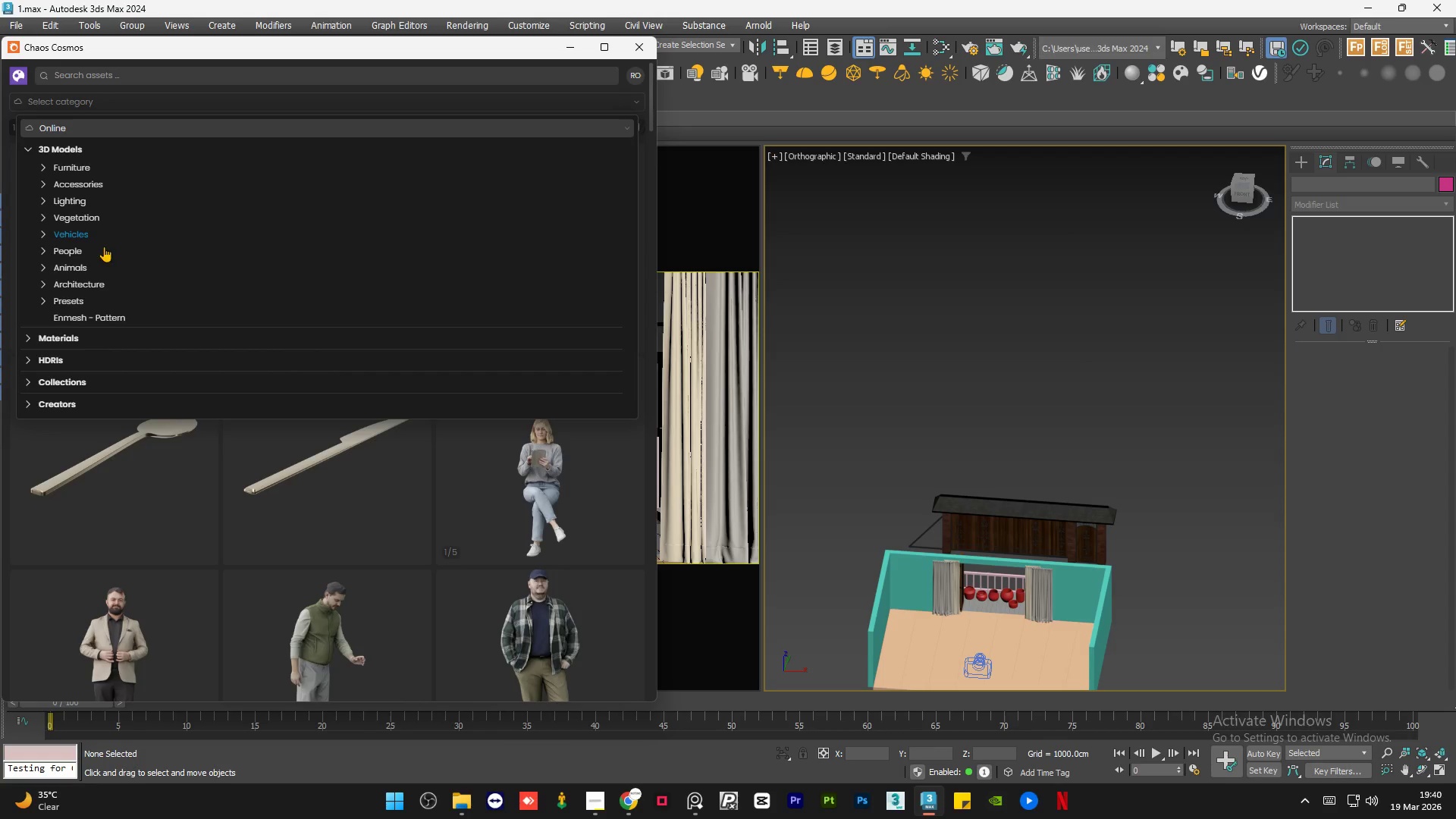 
wait(7.45)
 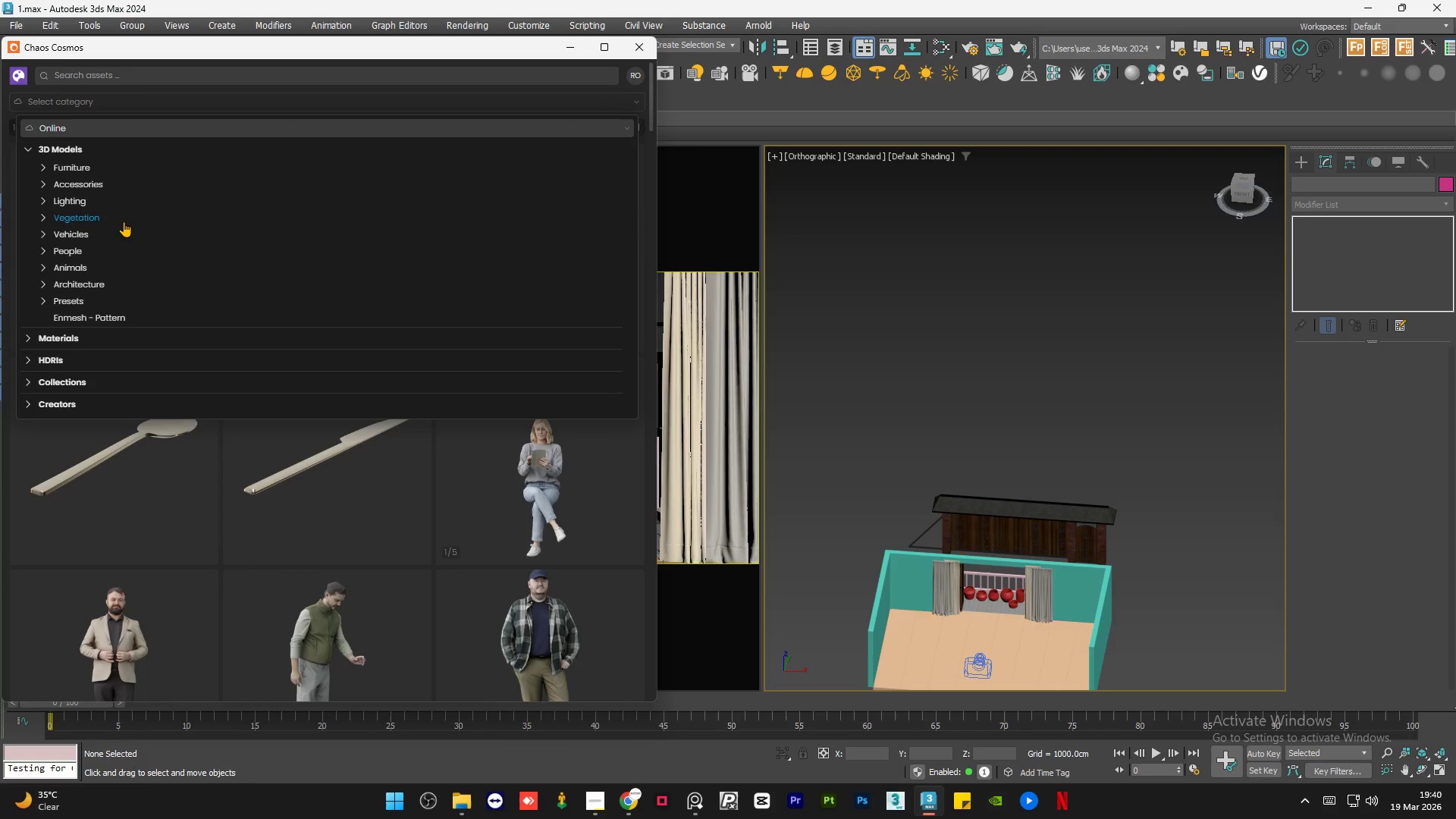 
left_click([98, 284])
 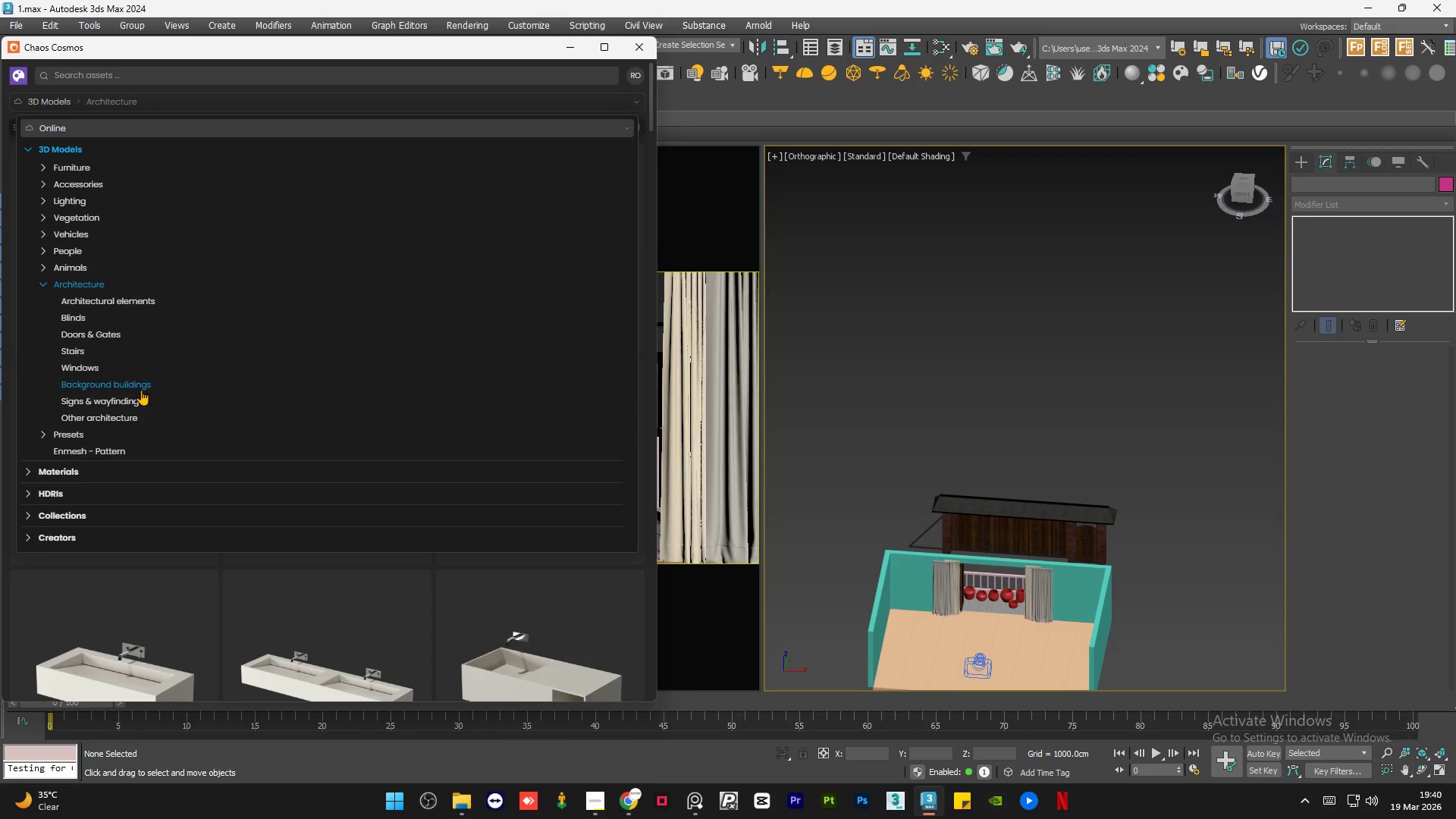 
wait(5.75)
 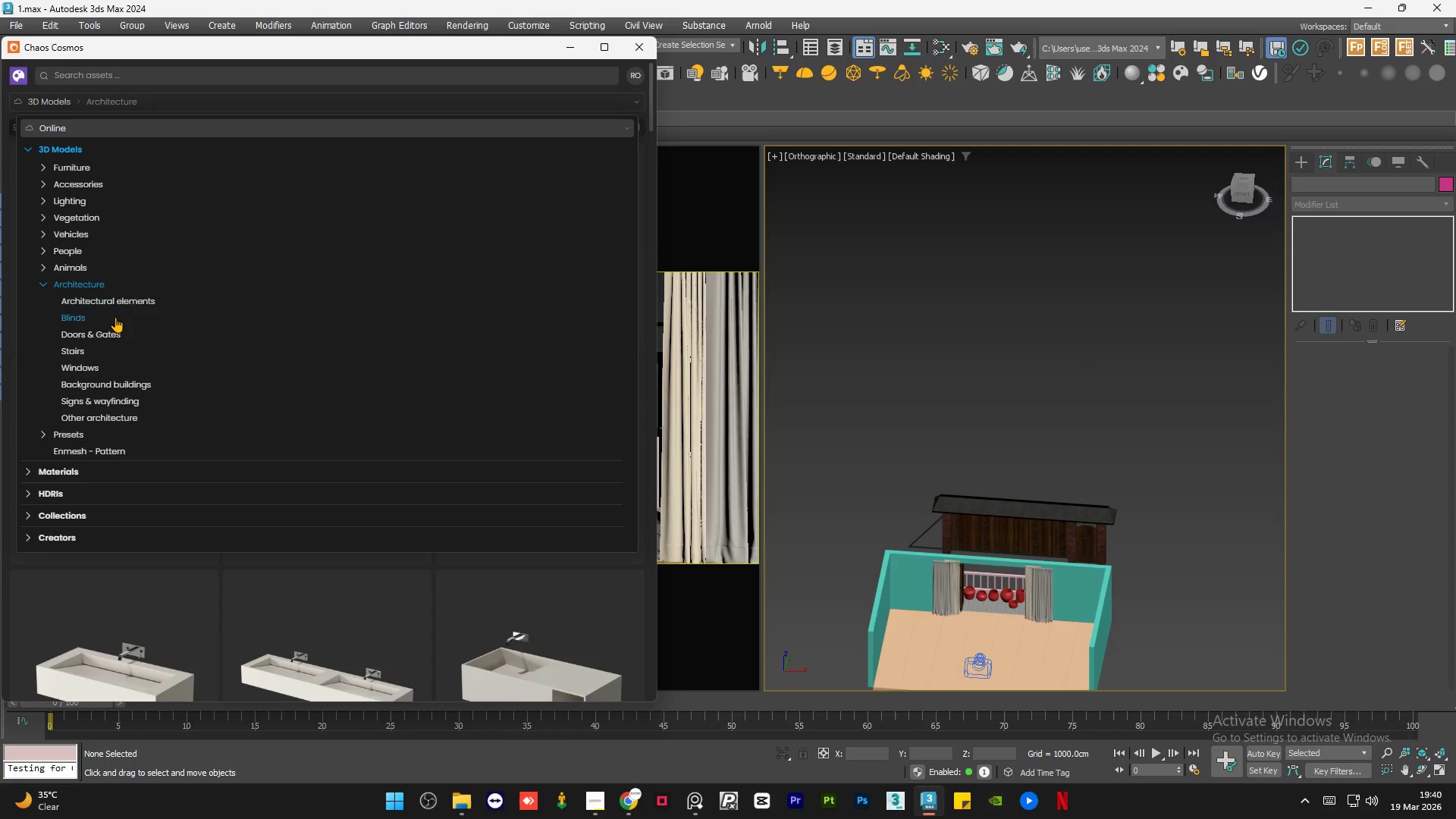 
left_click([139, 416])
 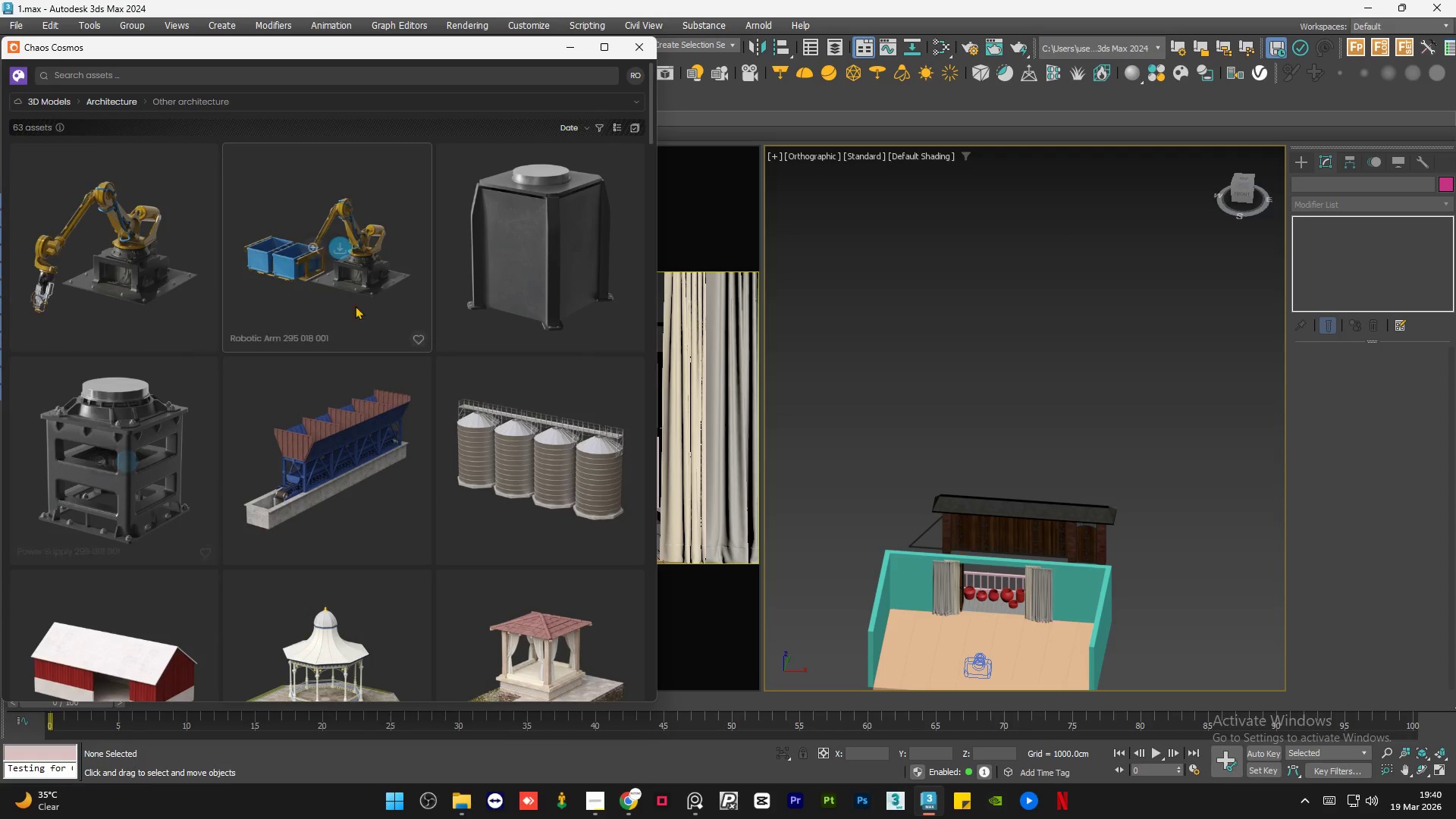 
scroll: coordinate [373, 304], scroll_direction: down, amount: 7.0
 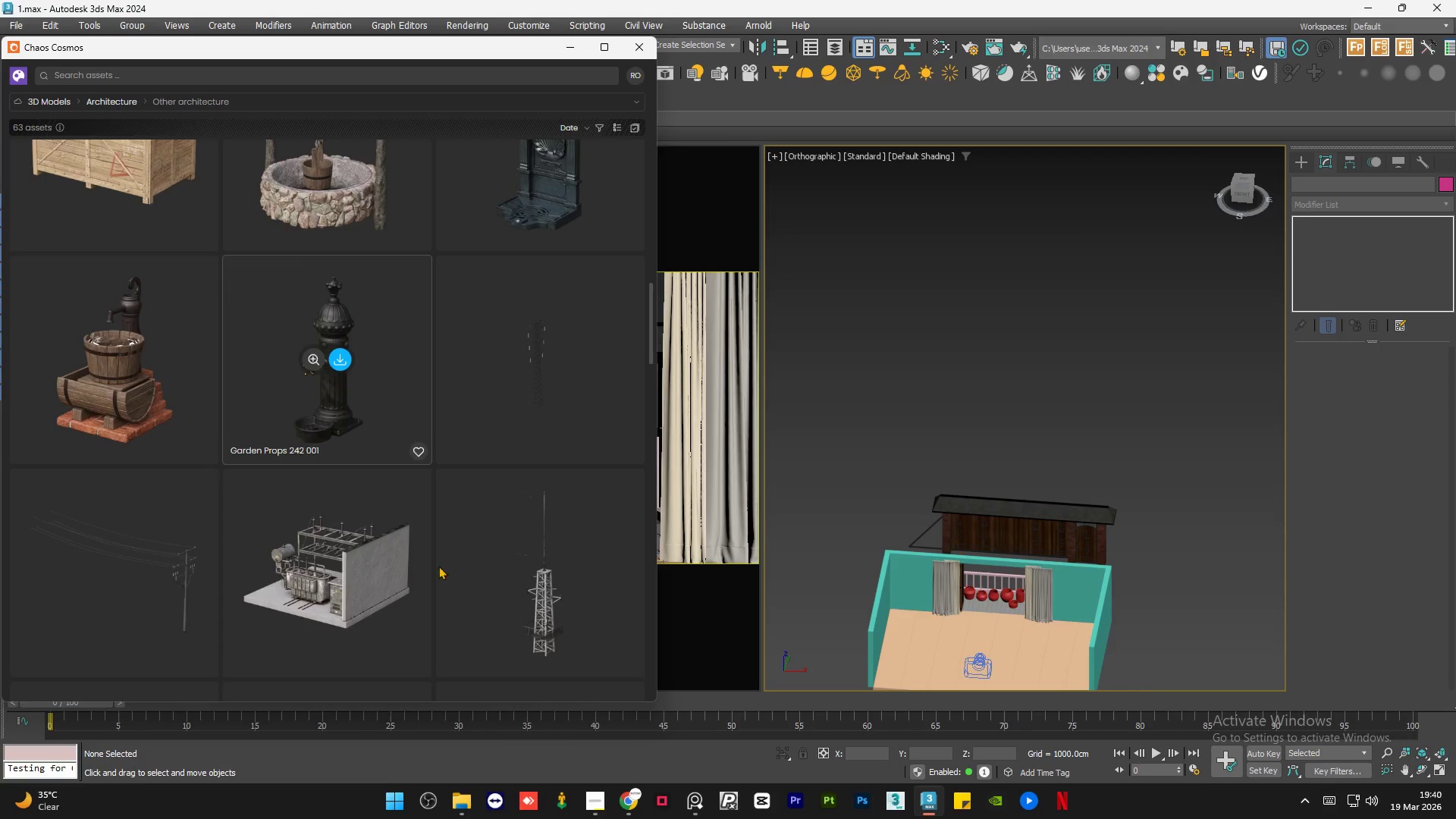 
left_click([622, 801])
 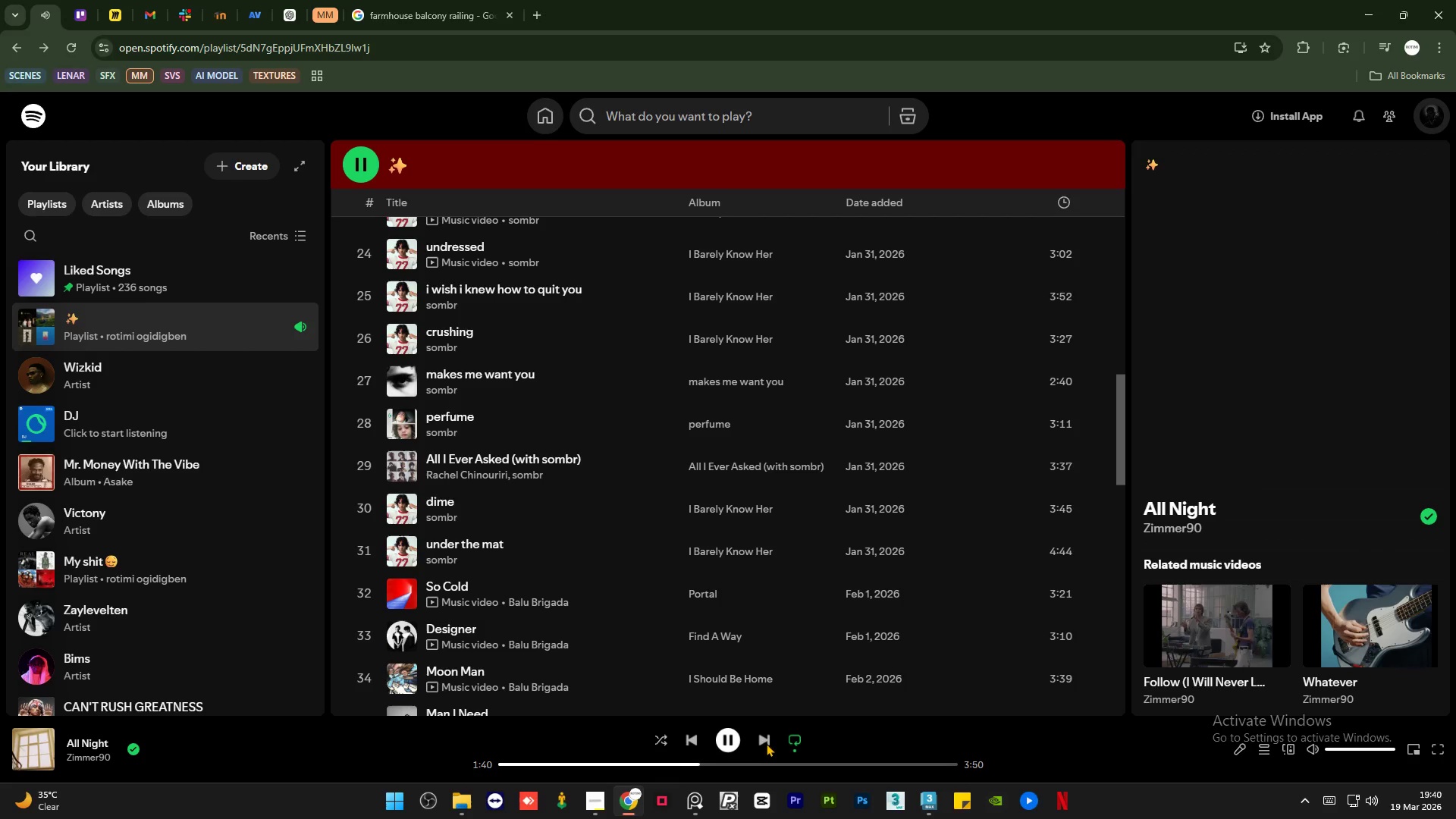 
left_click([765, 742])
 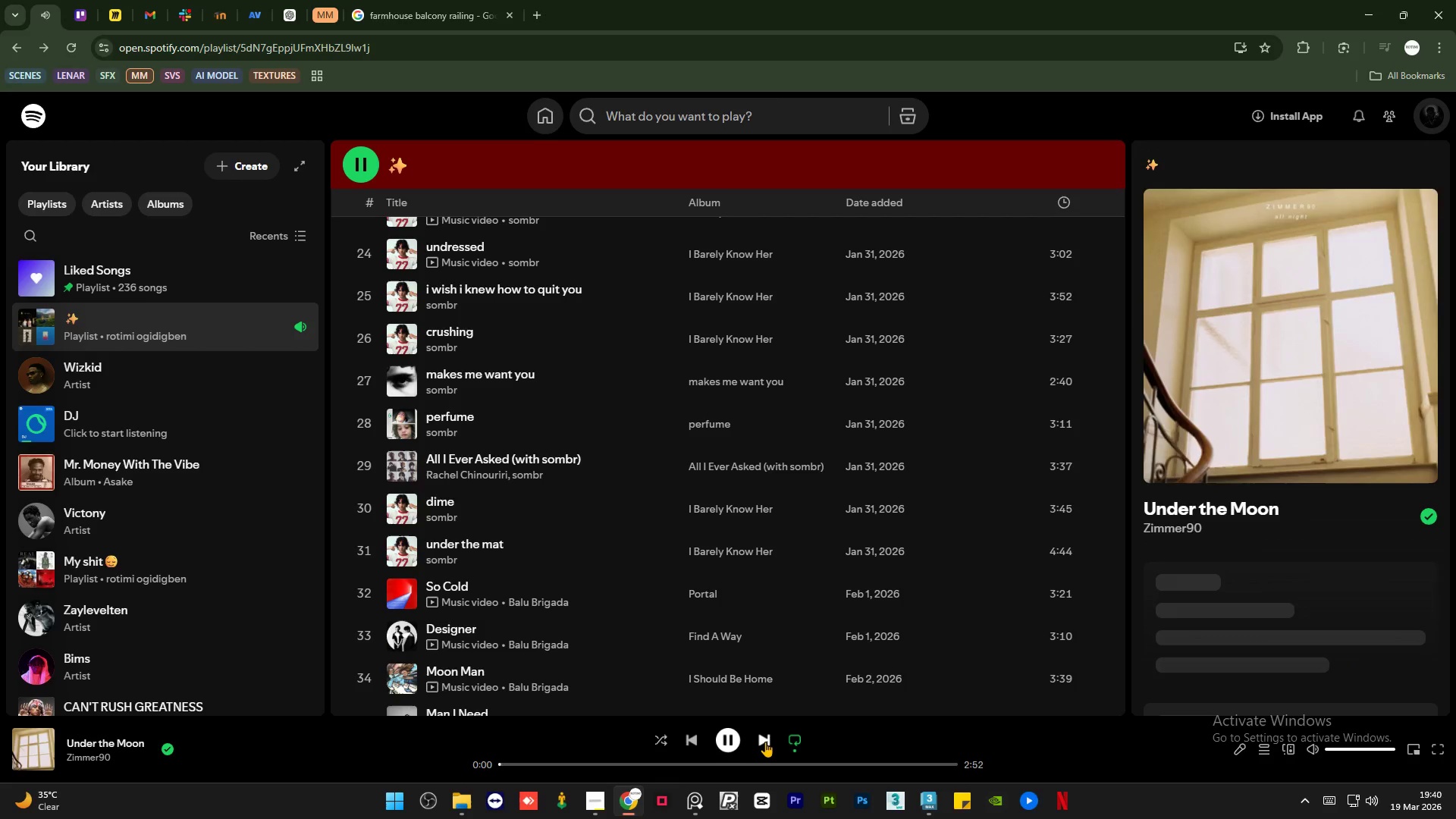 
left_click([765, 742])
 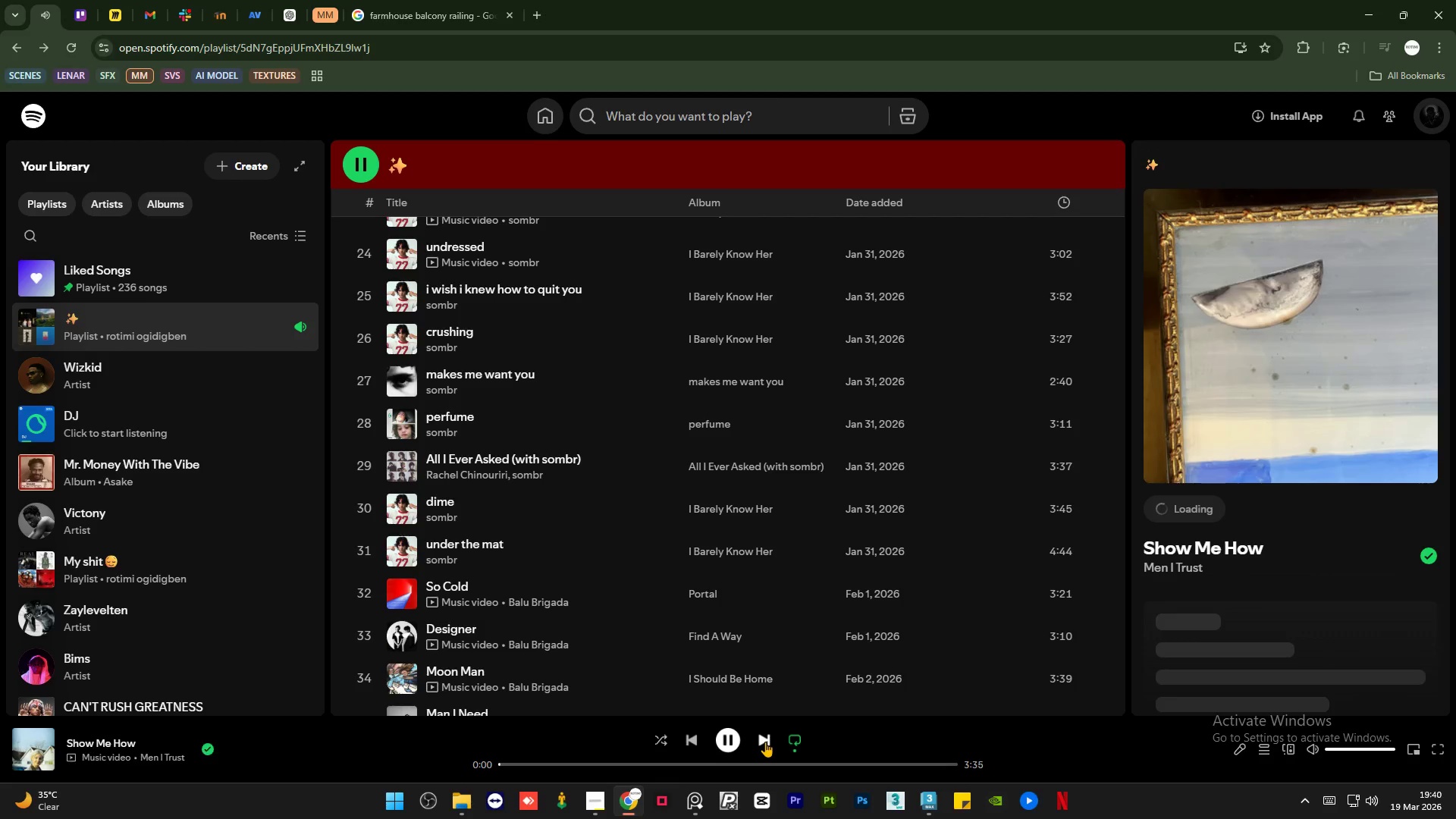 
left_click([765, 742])
 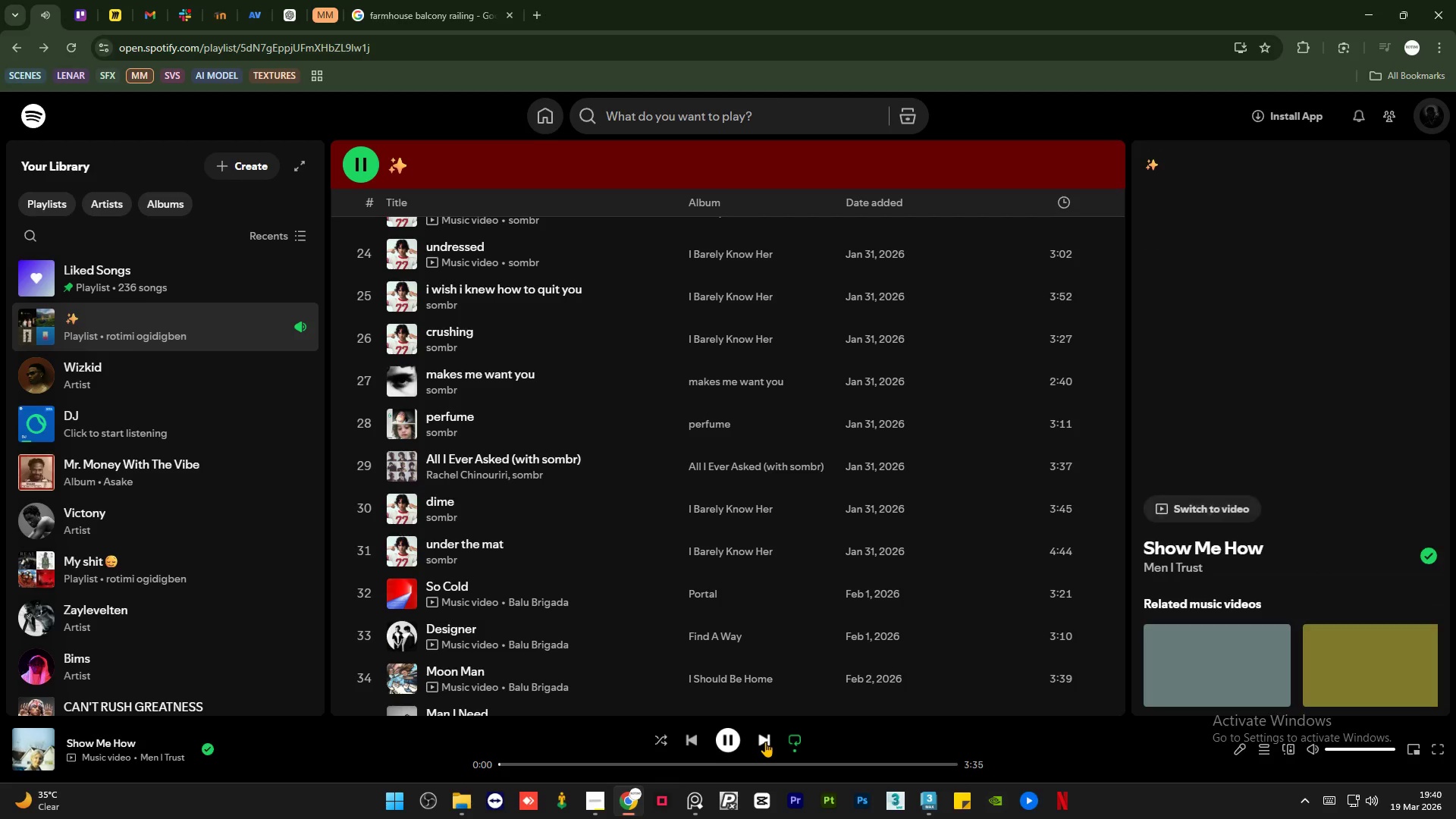 
left_click([765, 742])
 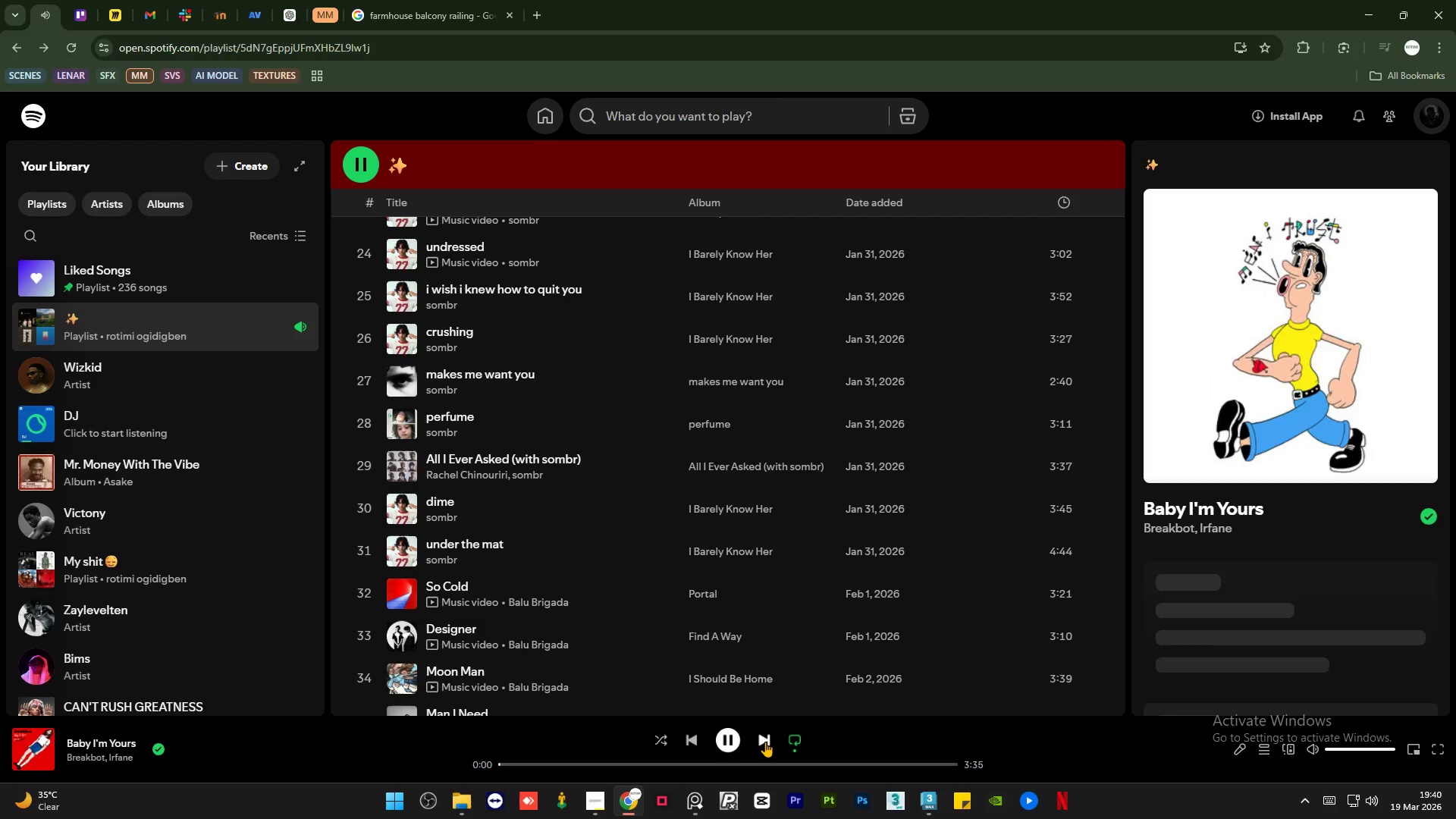 
left_click([765, 742])
 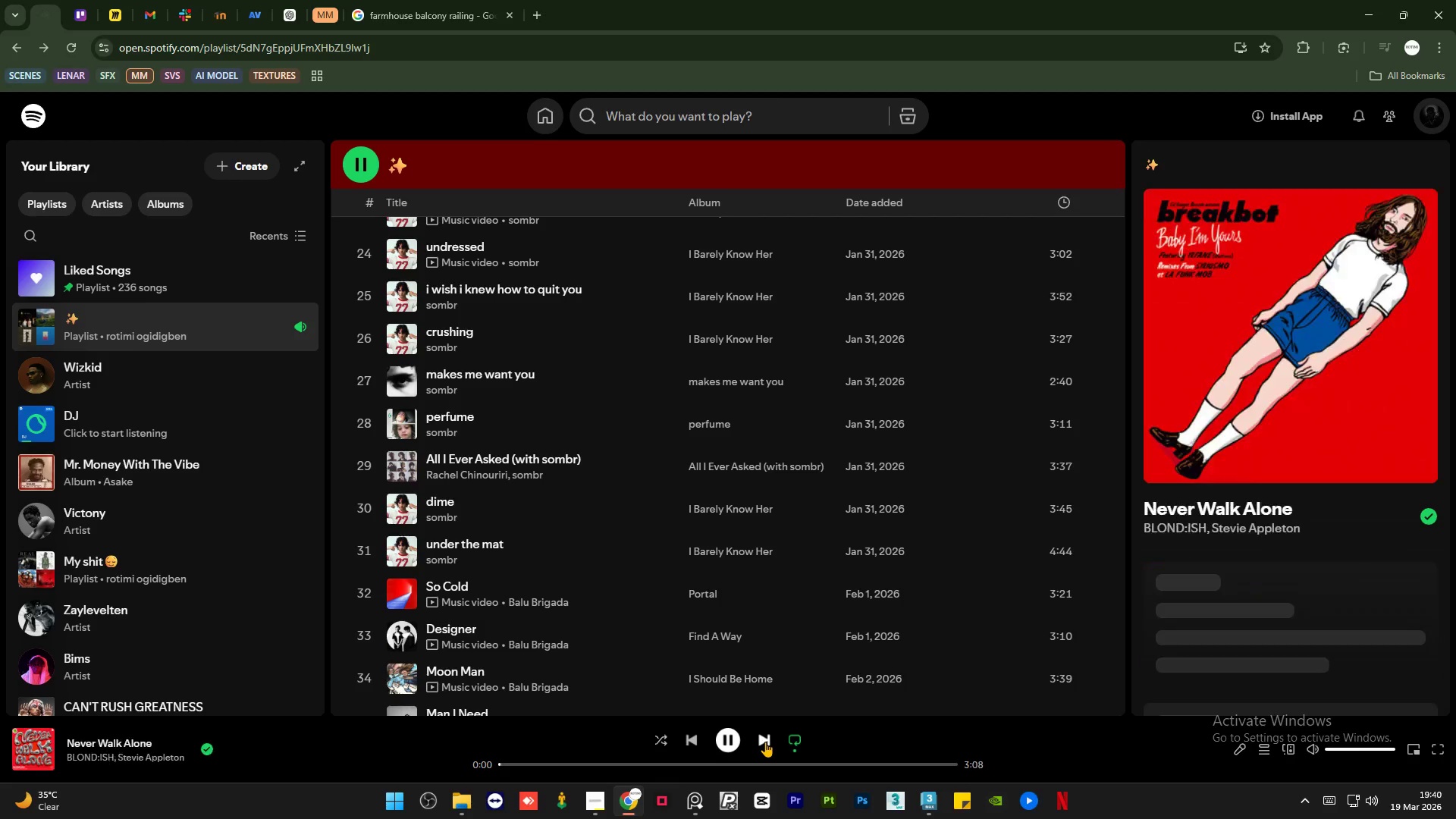 
left_click([765, 742])
 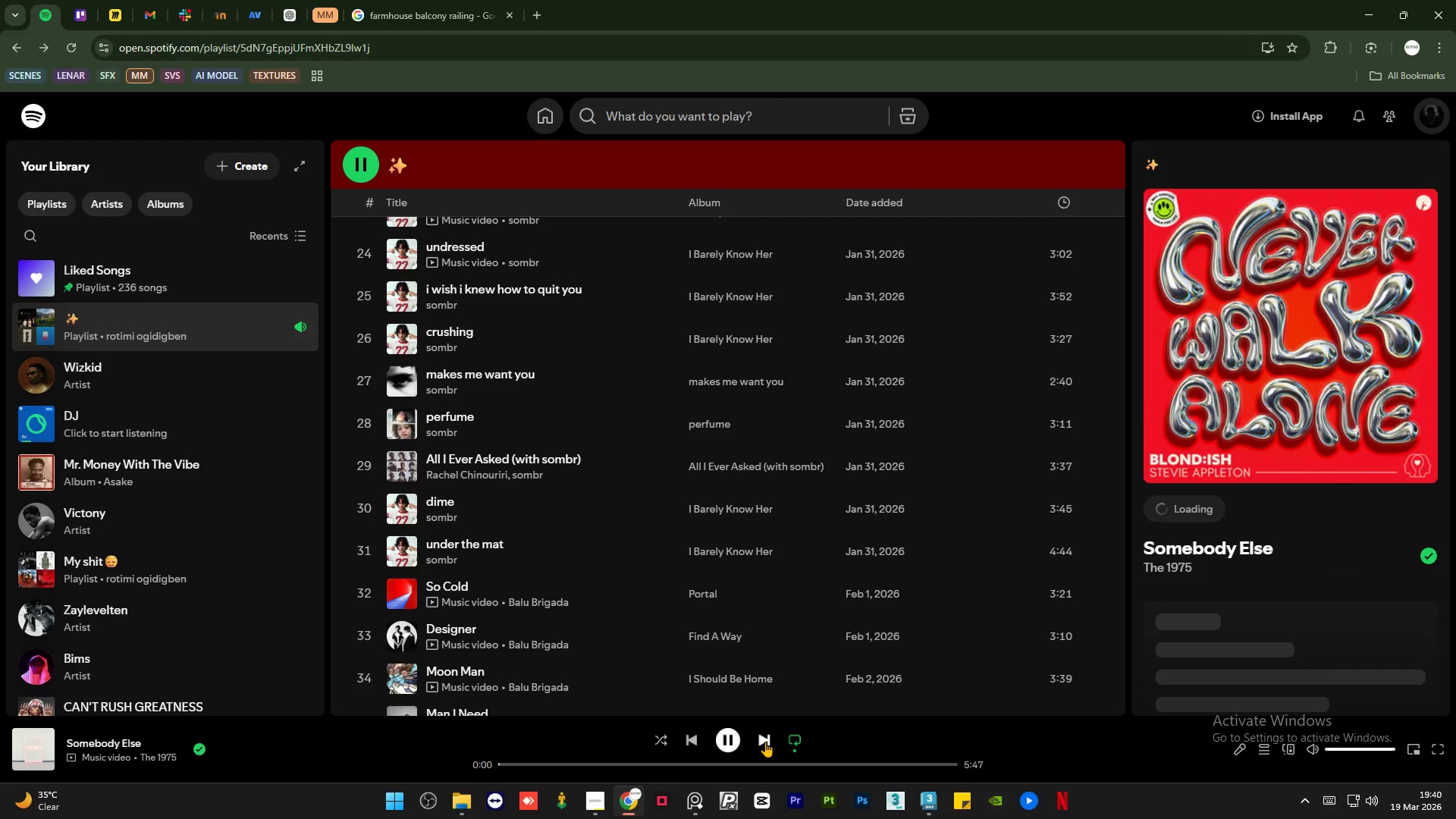 
left_click([765, 742])
 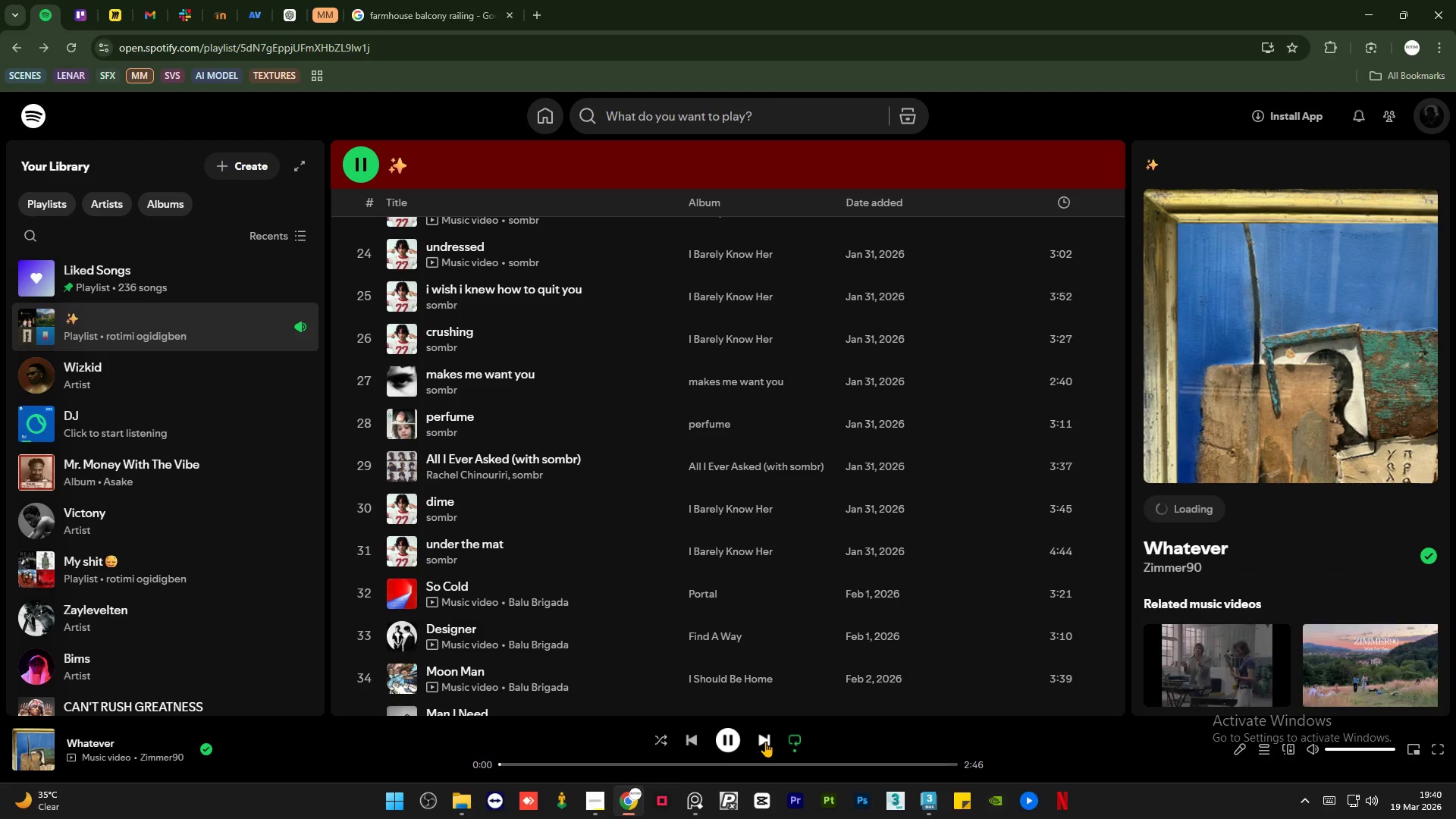 
left_click([765, 742])
 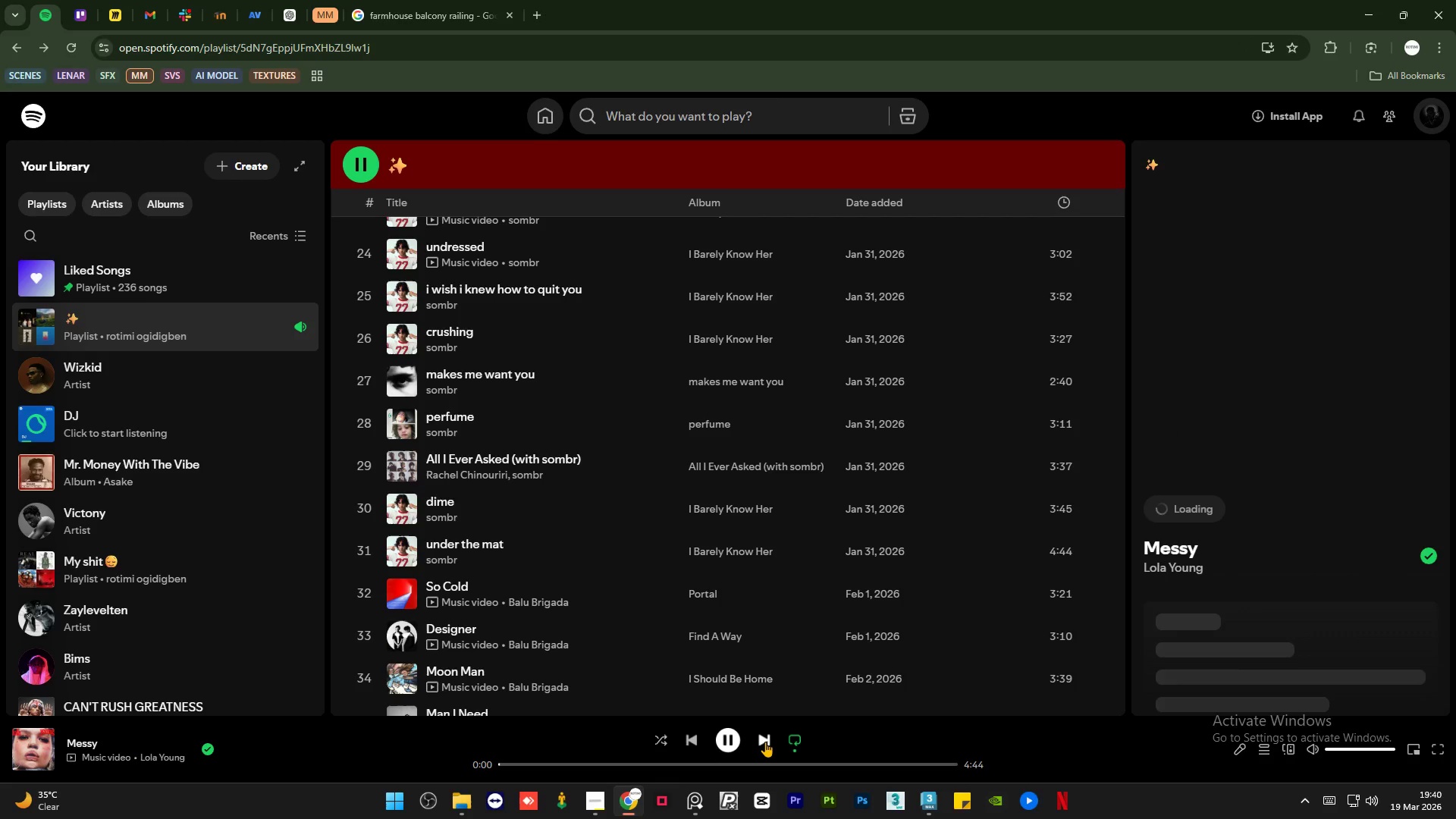 
left_click([765, 742])
 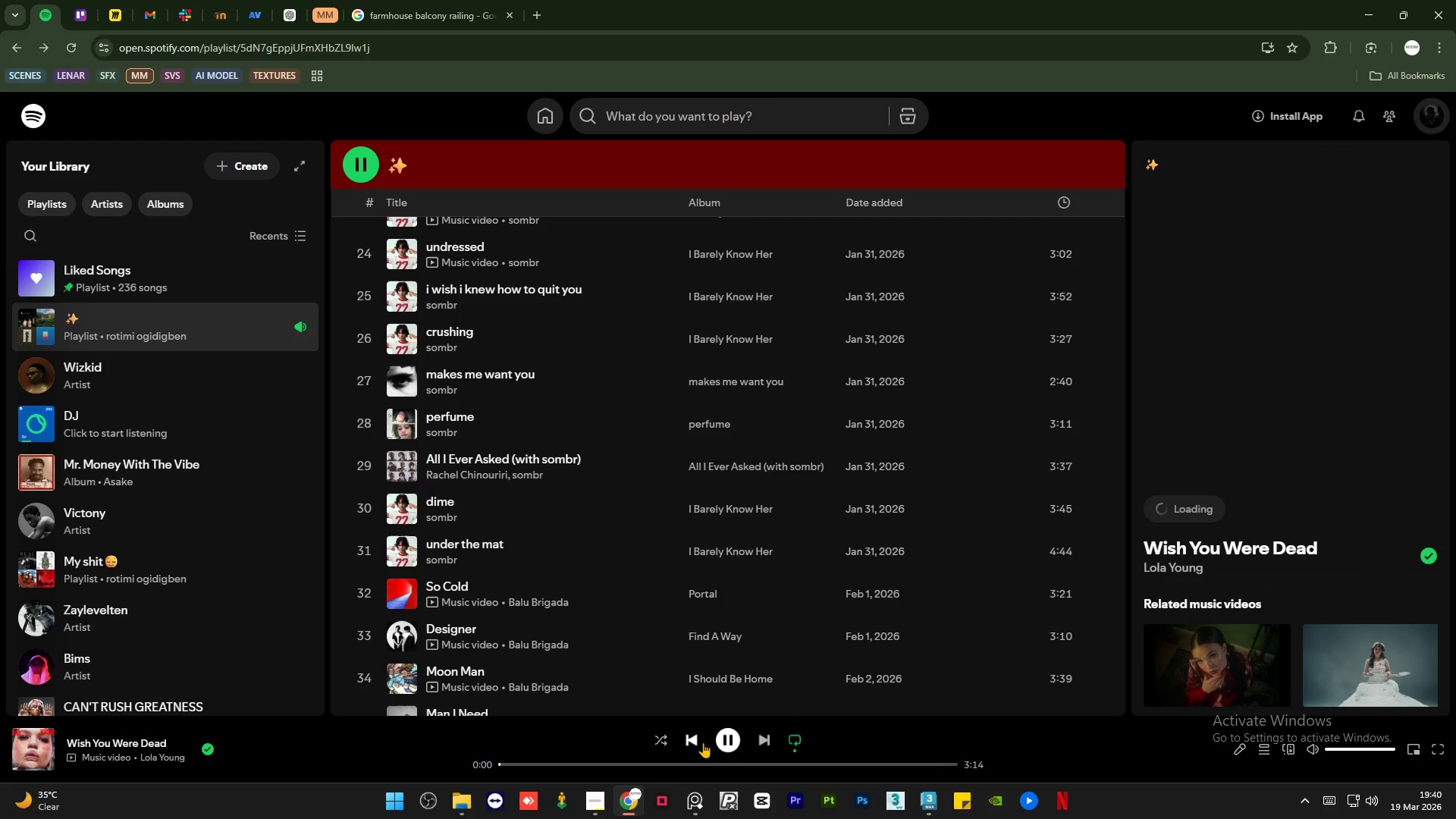 
left_click([698, 742])
 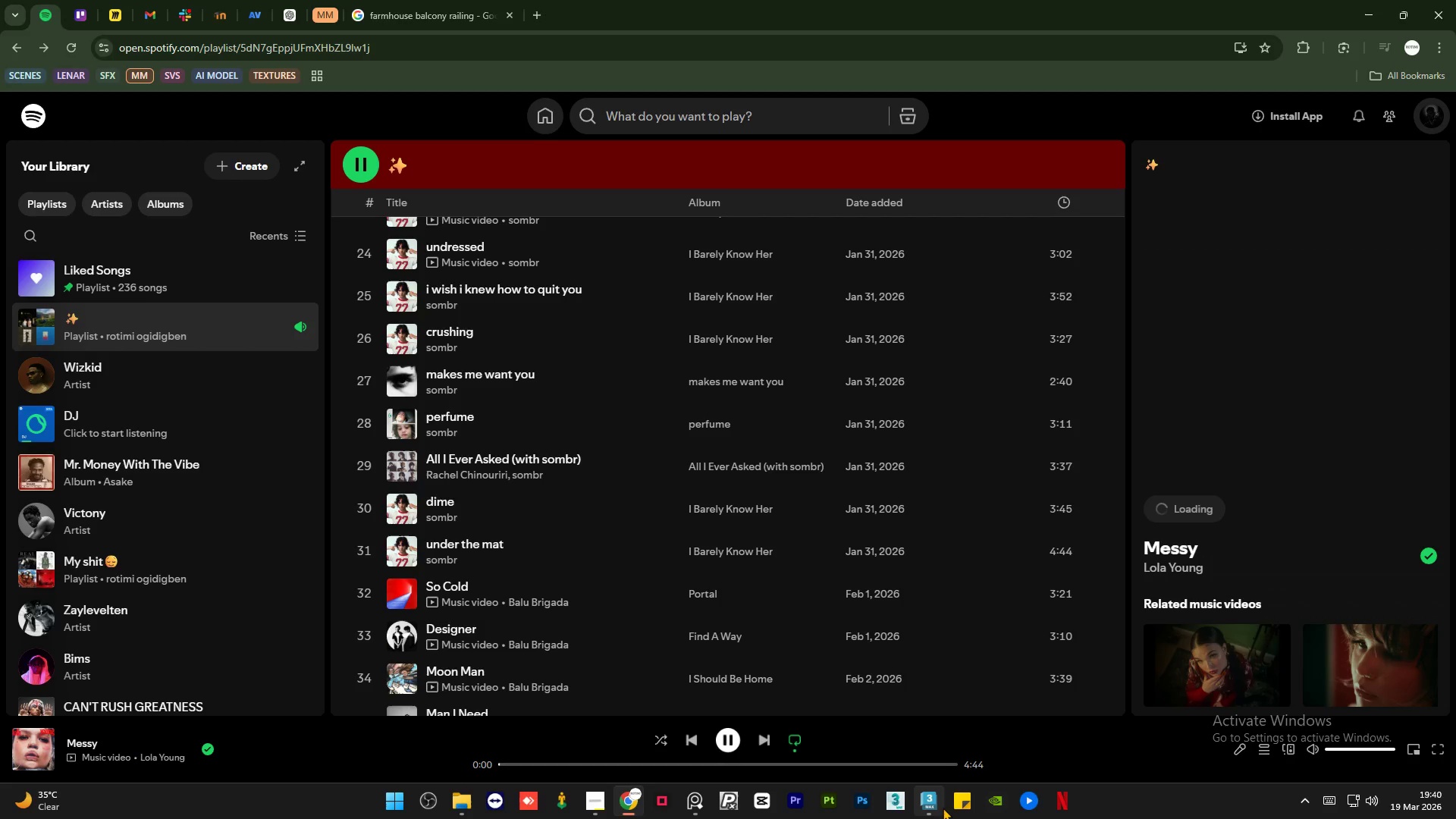 
left_click([940, 808])
 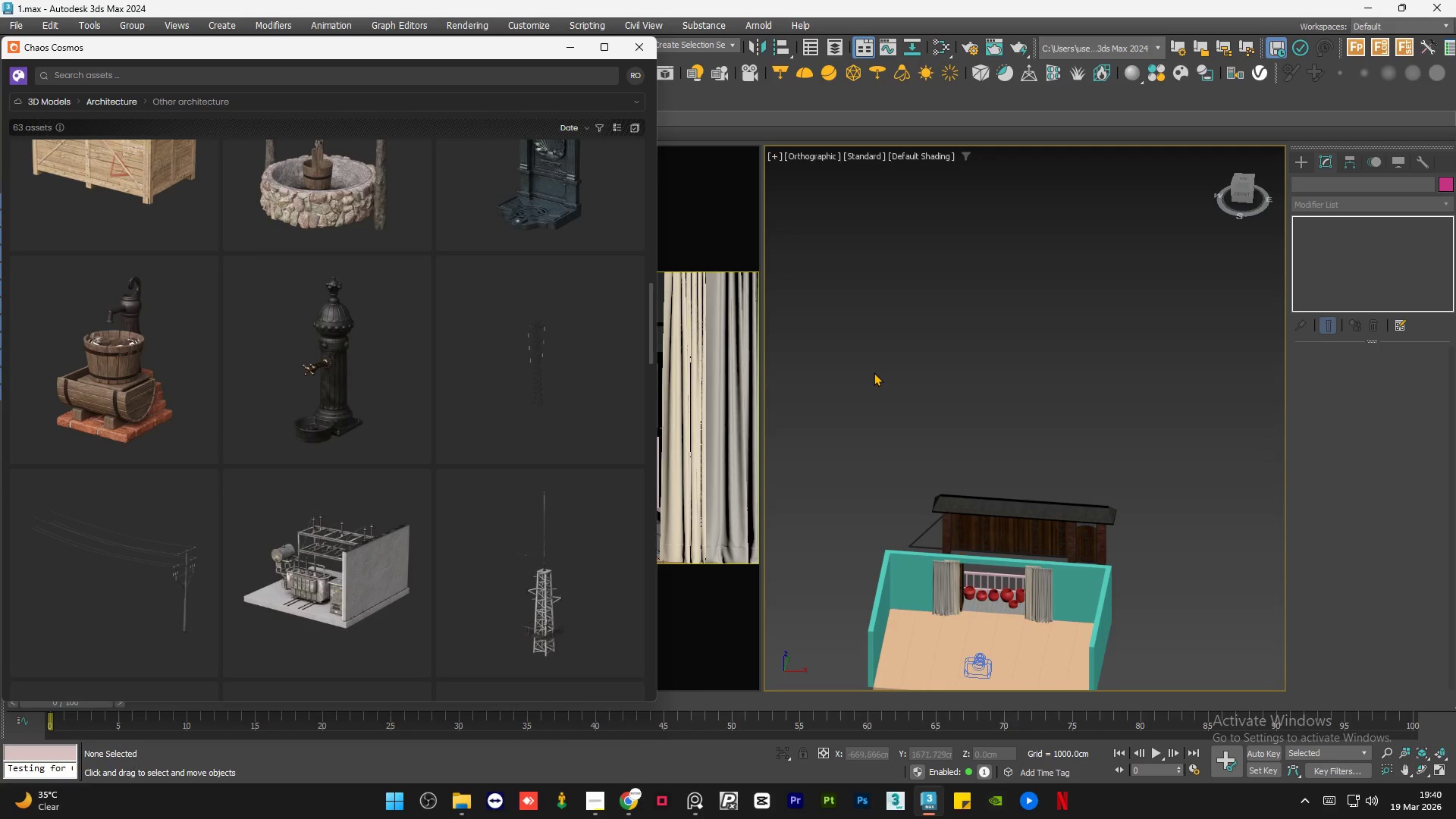 
left_click([874, 370])
 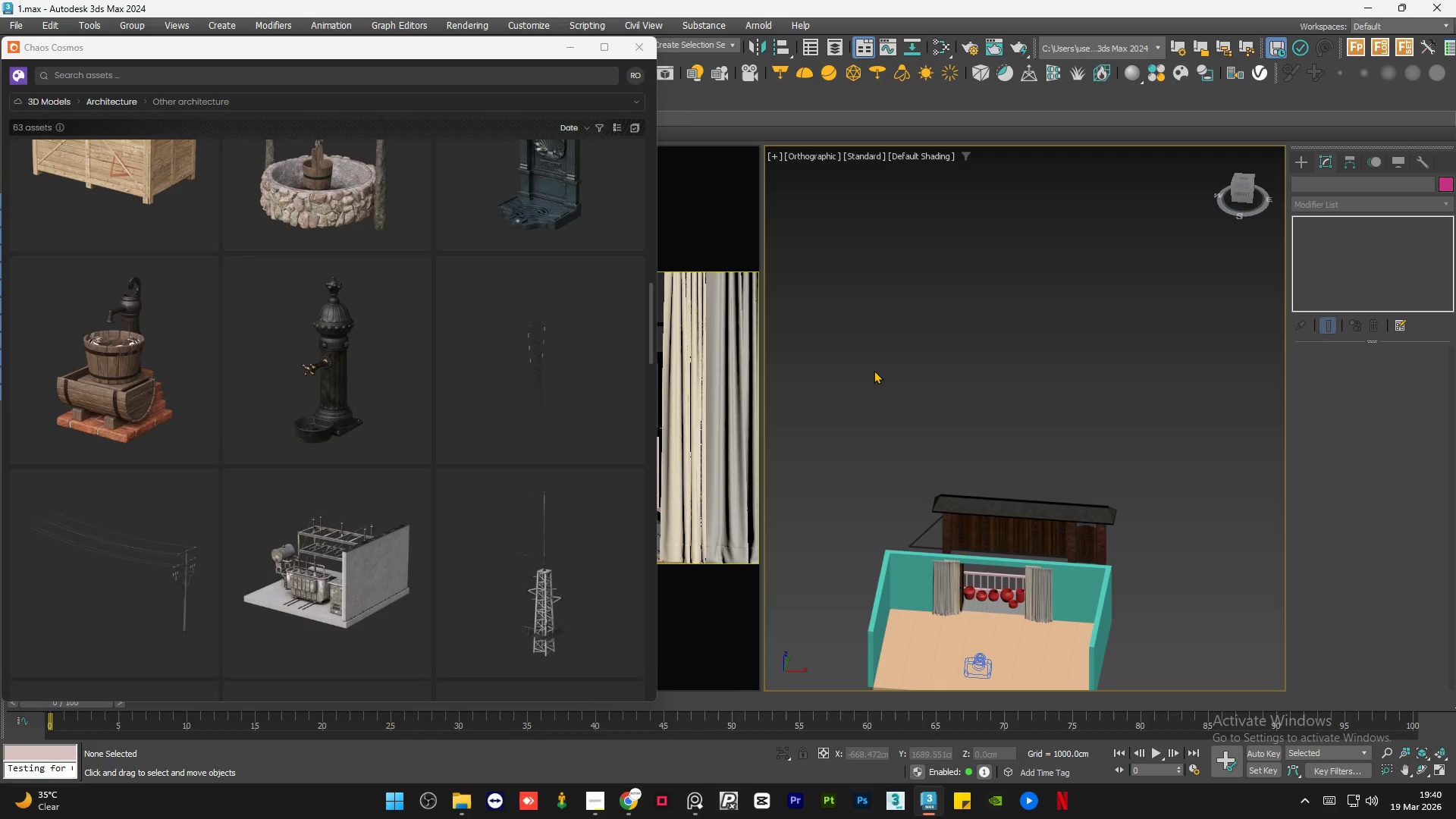 
key(Control+S)
 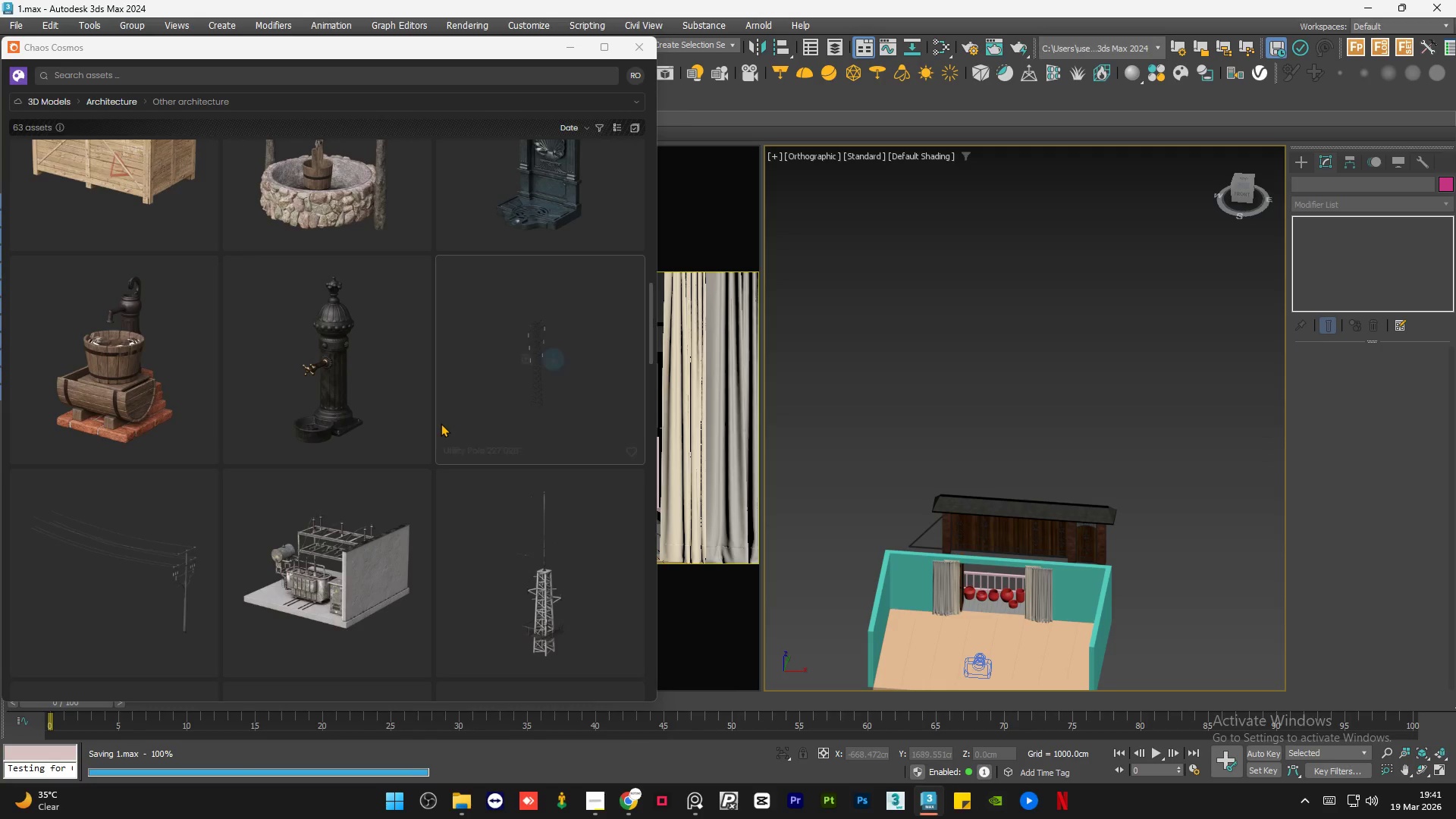 
scroll: coordinate [411, 469], scroll_direction: down, amount: 12.0
 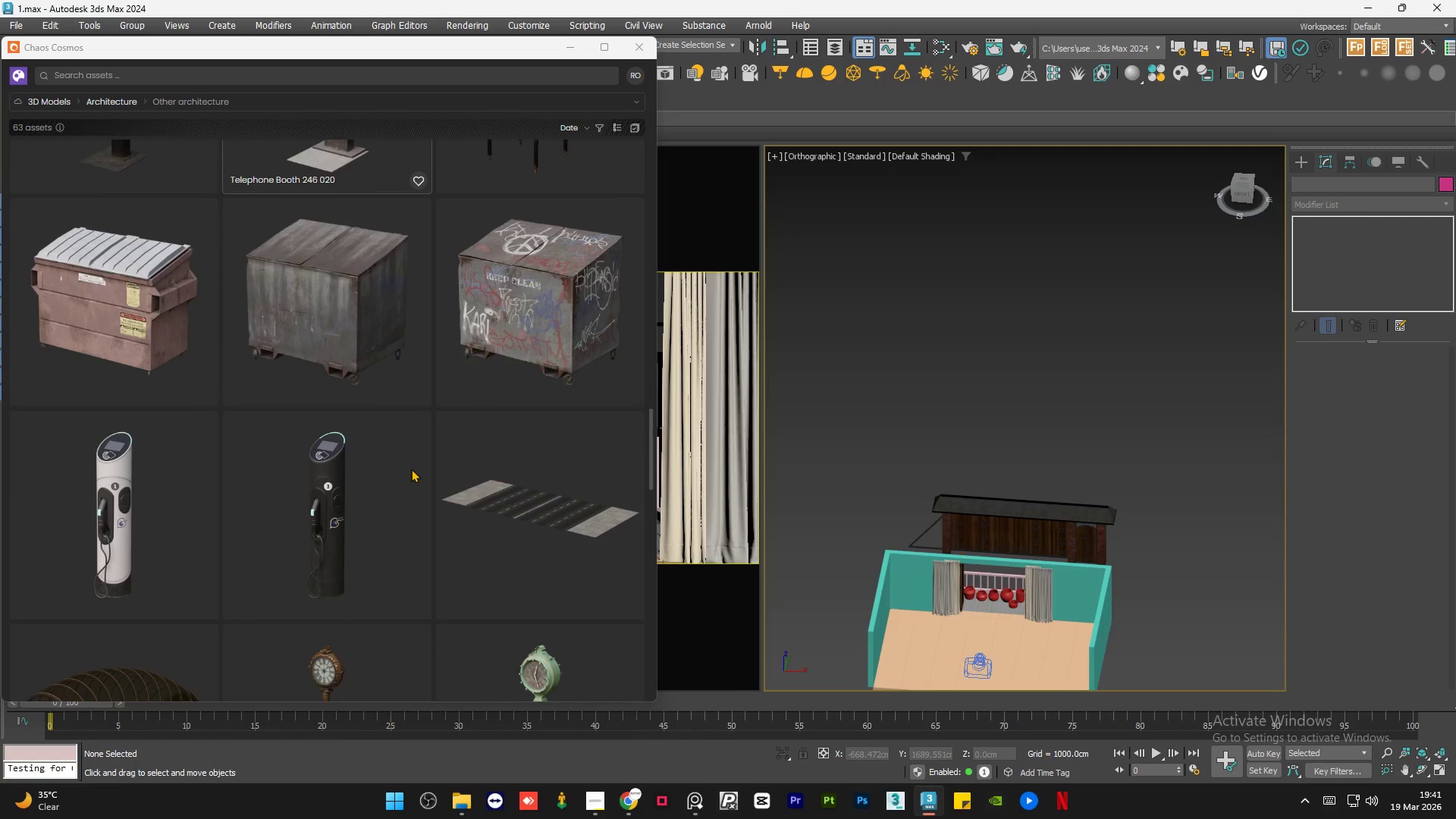 
scroll: coordinate [411, 469], scroll_direction: none, amount: 0.0
 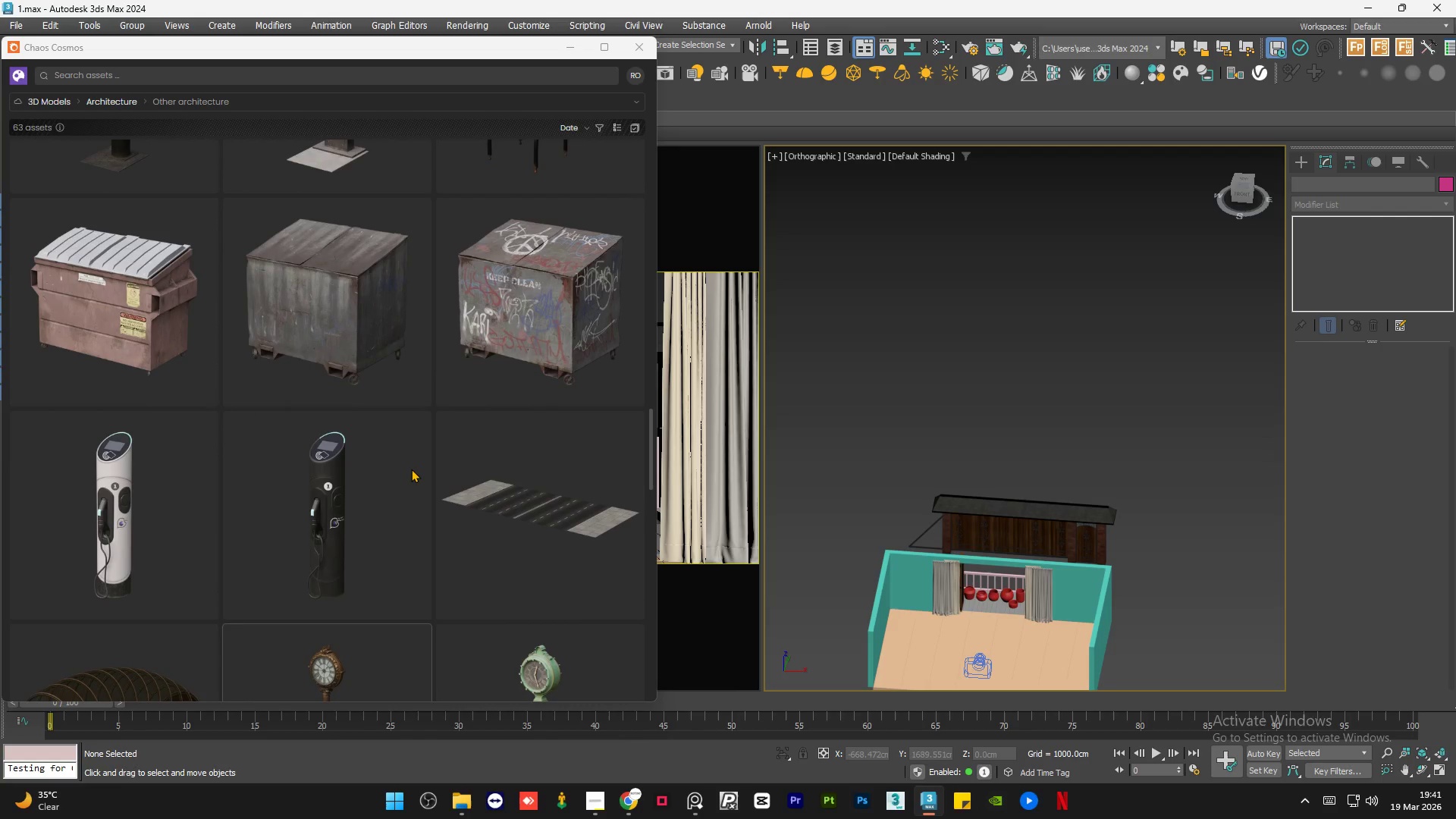 
scroll: coordinate [411, 469], scroll_direction: down, amount: 9.0
 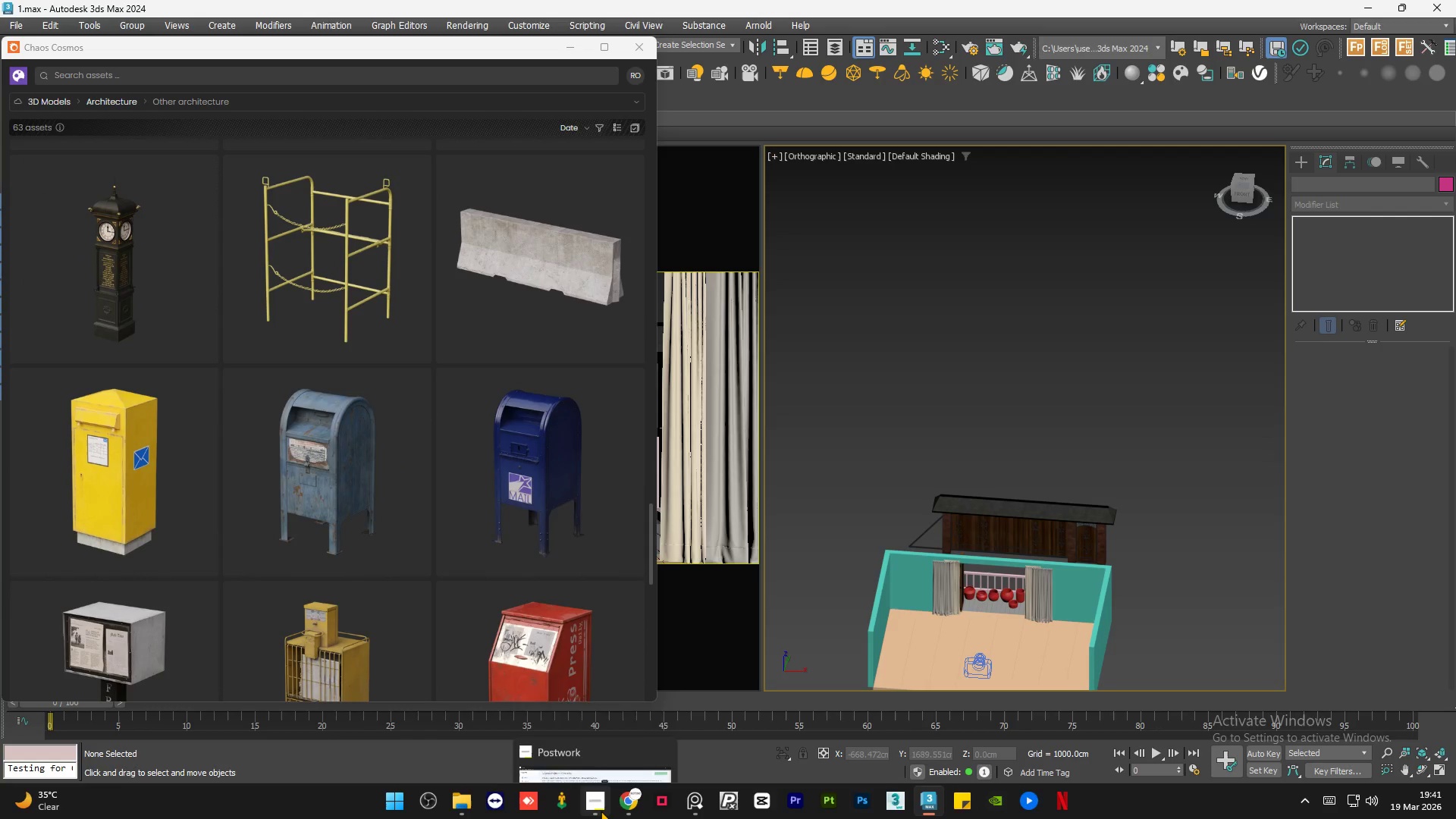 
left_click([601, 811])